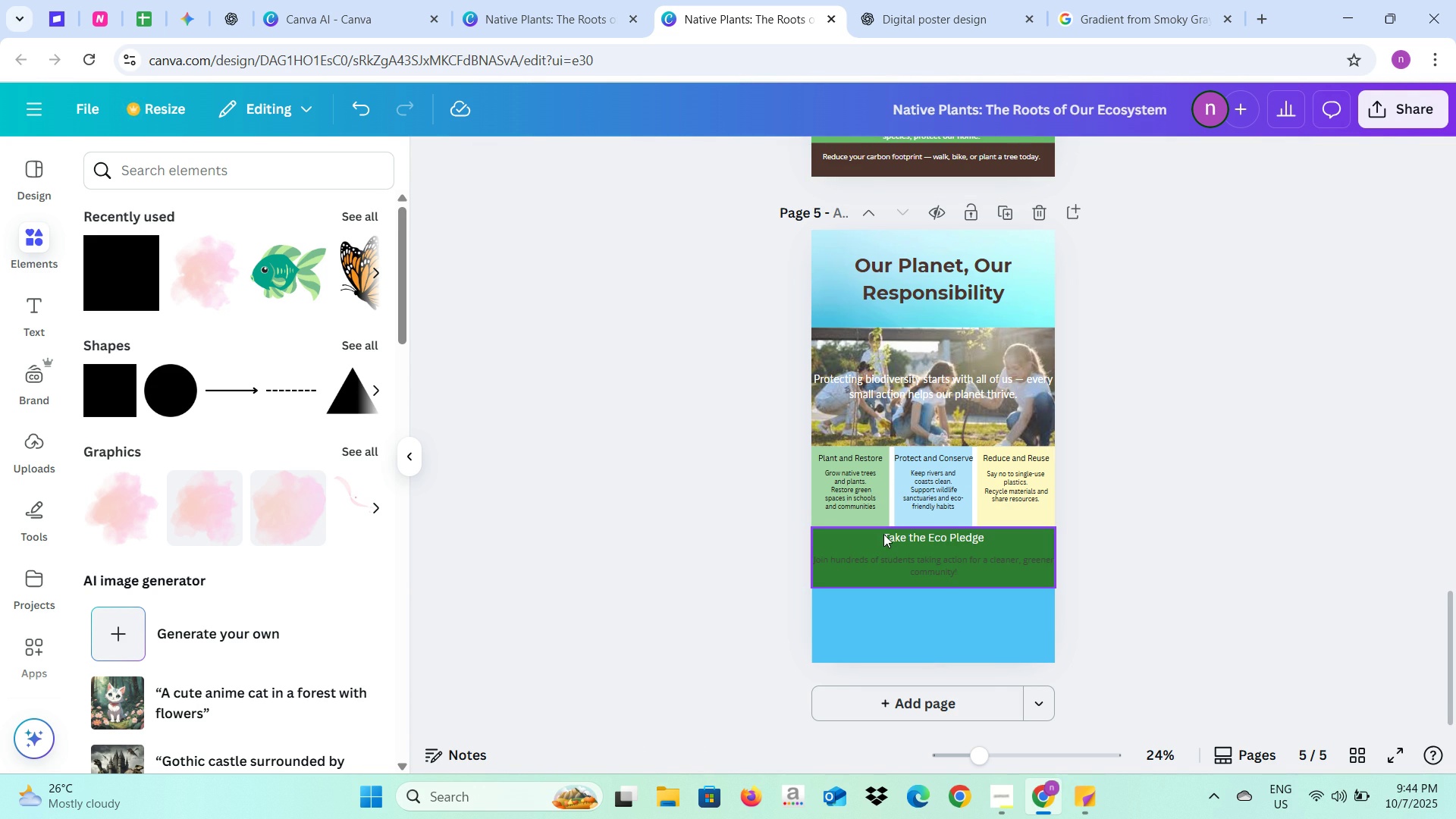 
left_click([883, 534])
 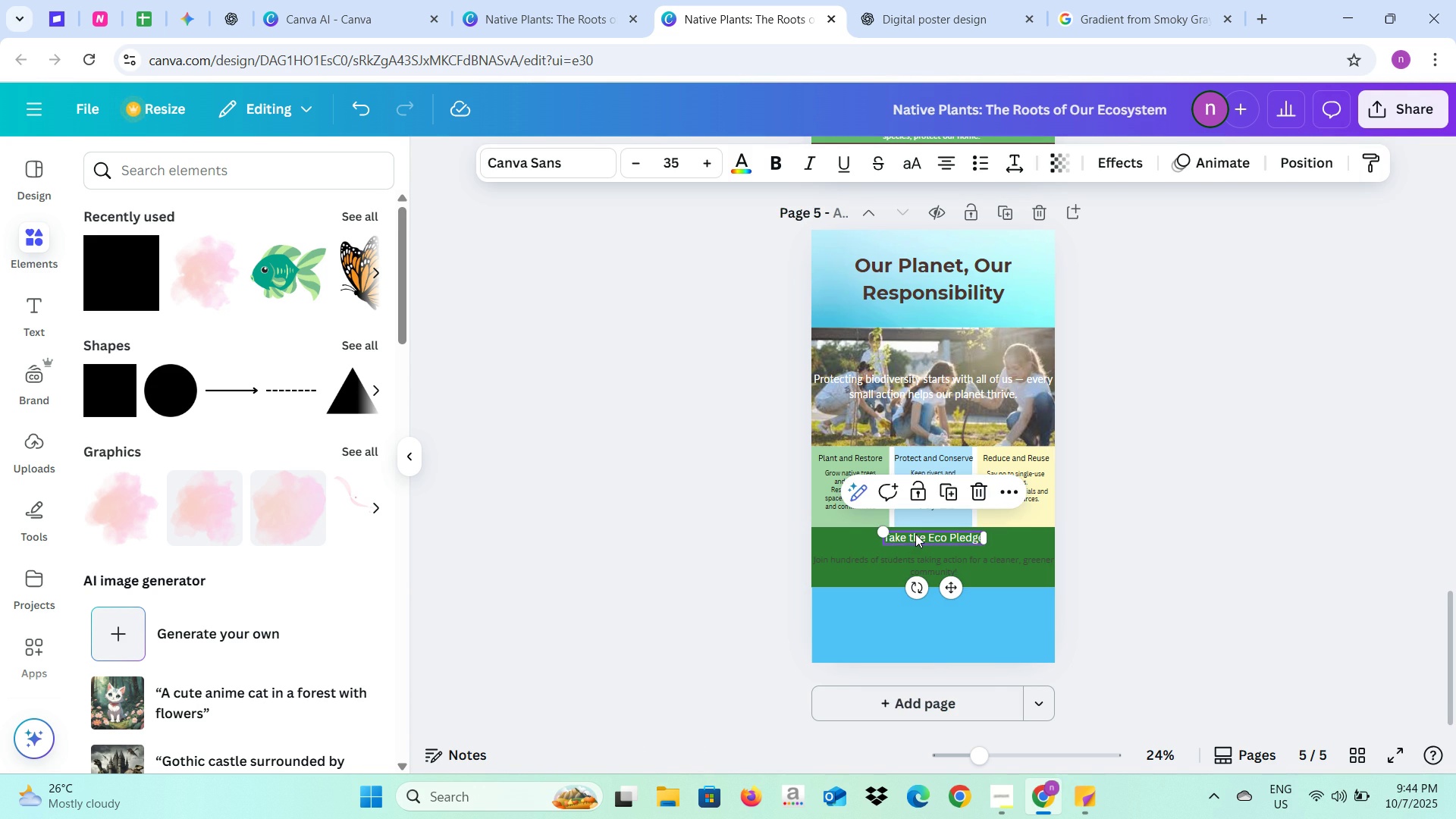 
left_click_drag(start_coordinate=[917, 535], to_coordinate=[917, 540])
 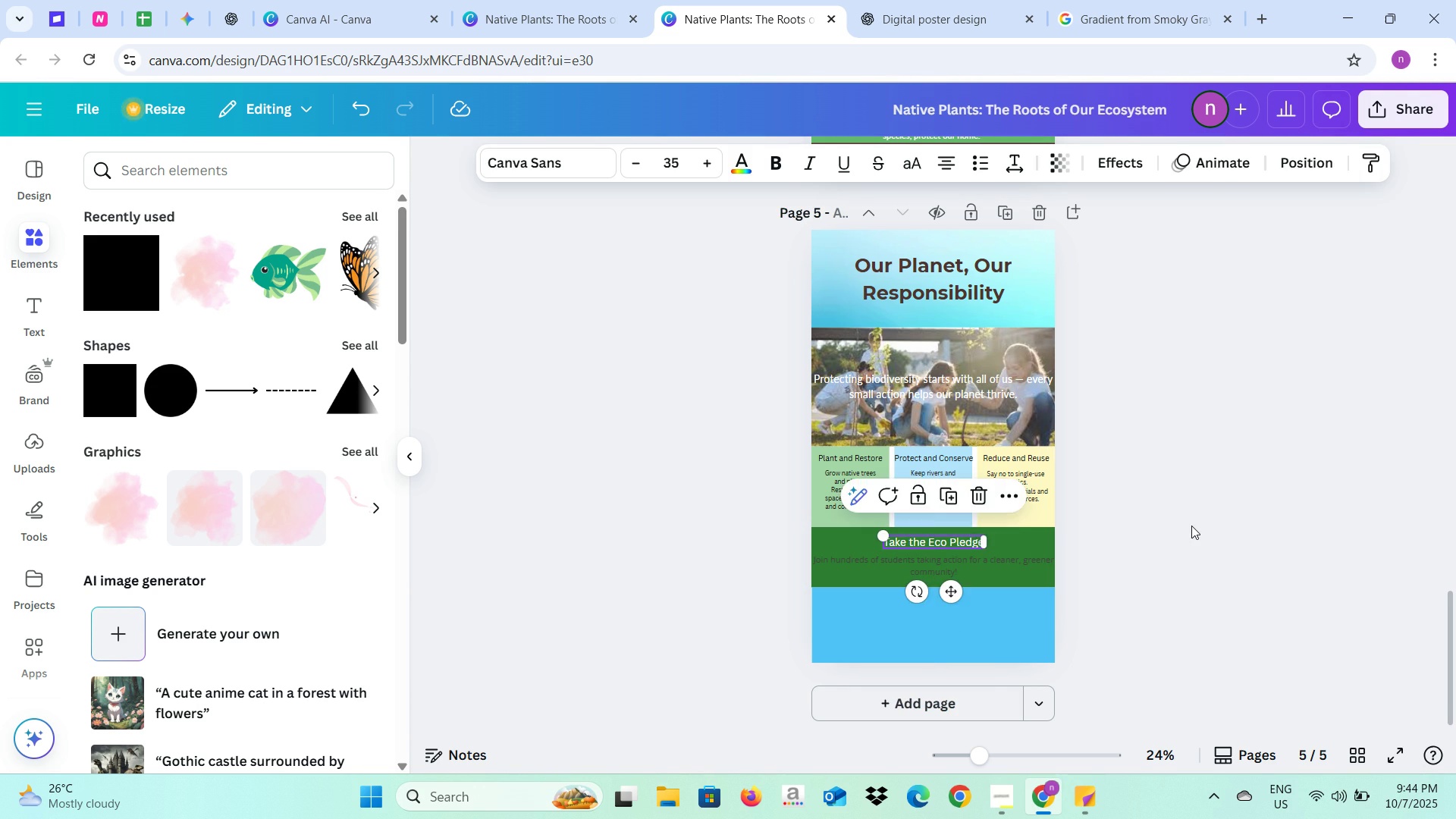 
left_click([1191, 526])
 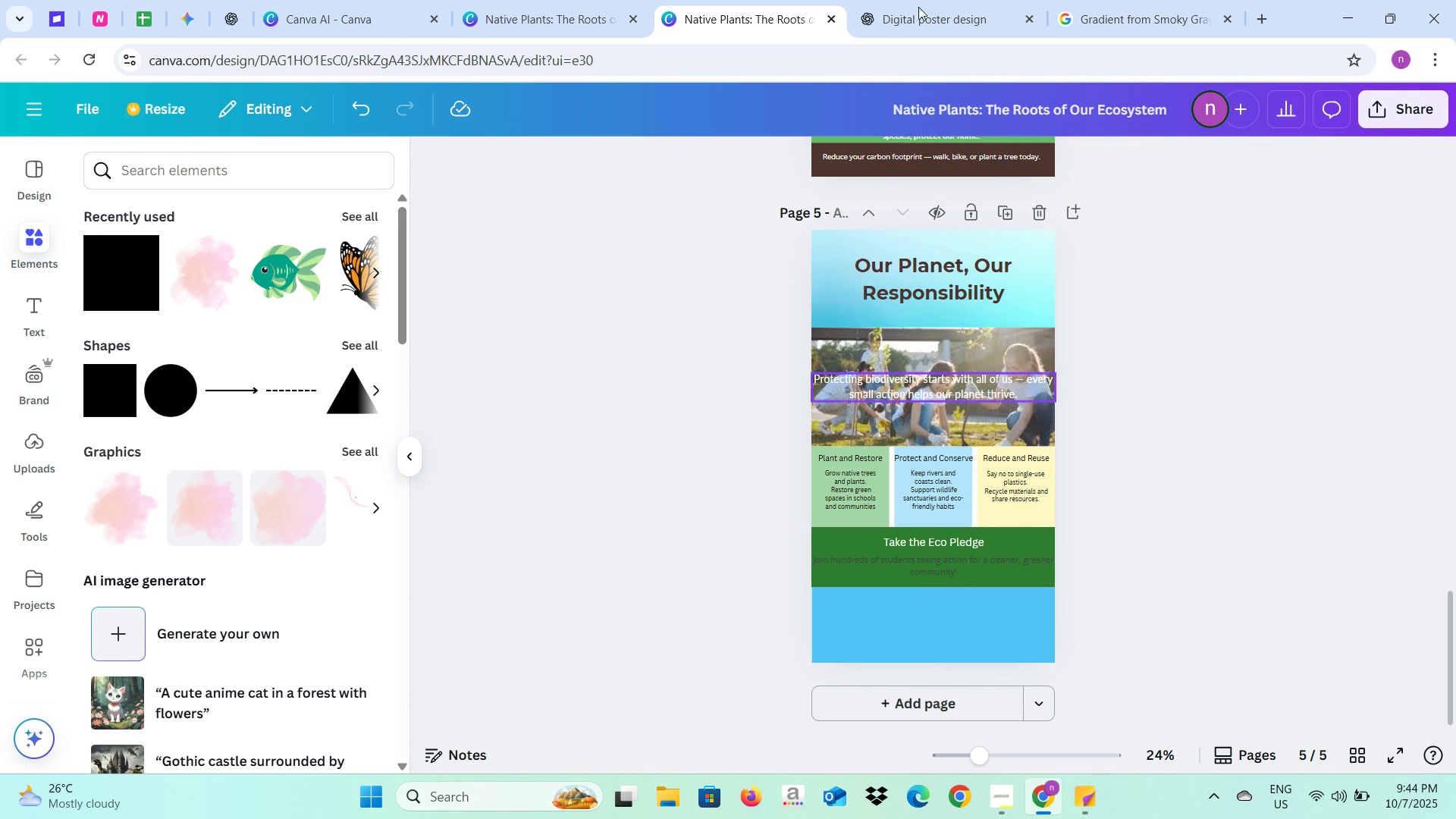 
left_click([912, 0])
 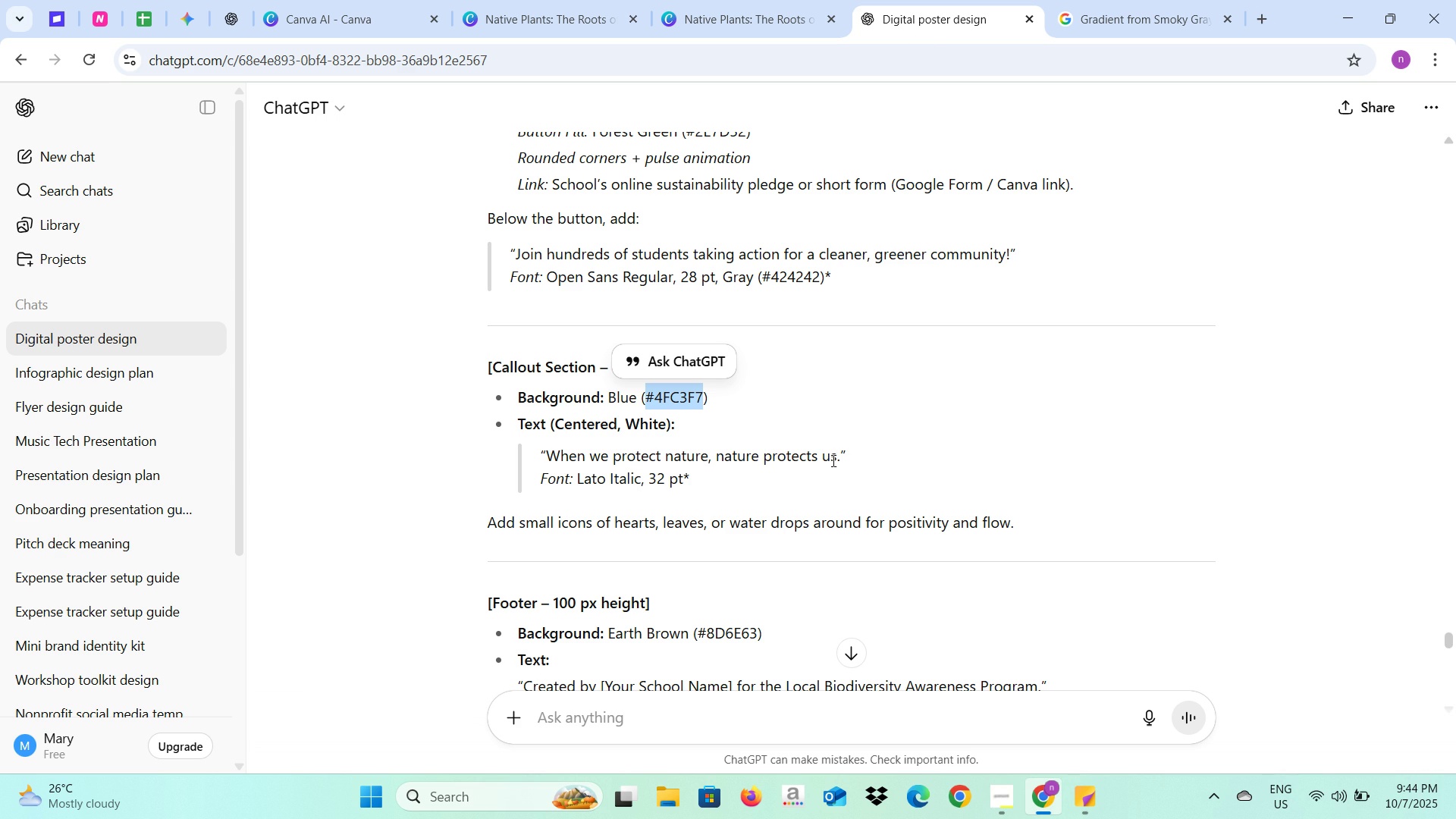 
left_click([836, 457])
 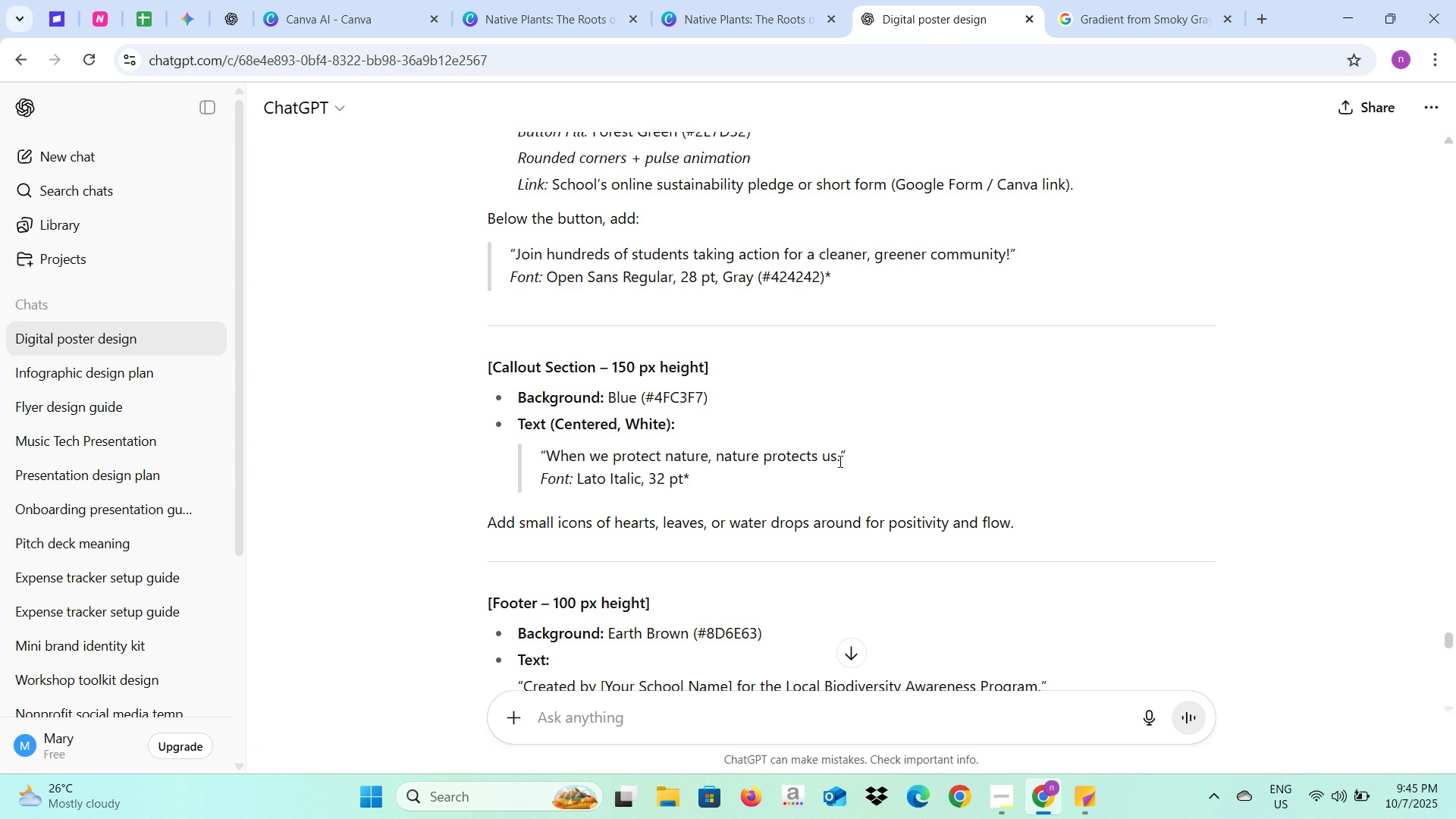 
left_click_drag(start_coordinate=[839, 459], to_coordinate=[553, 458])
 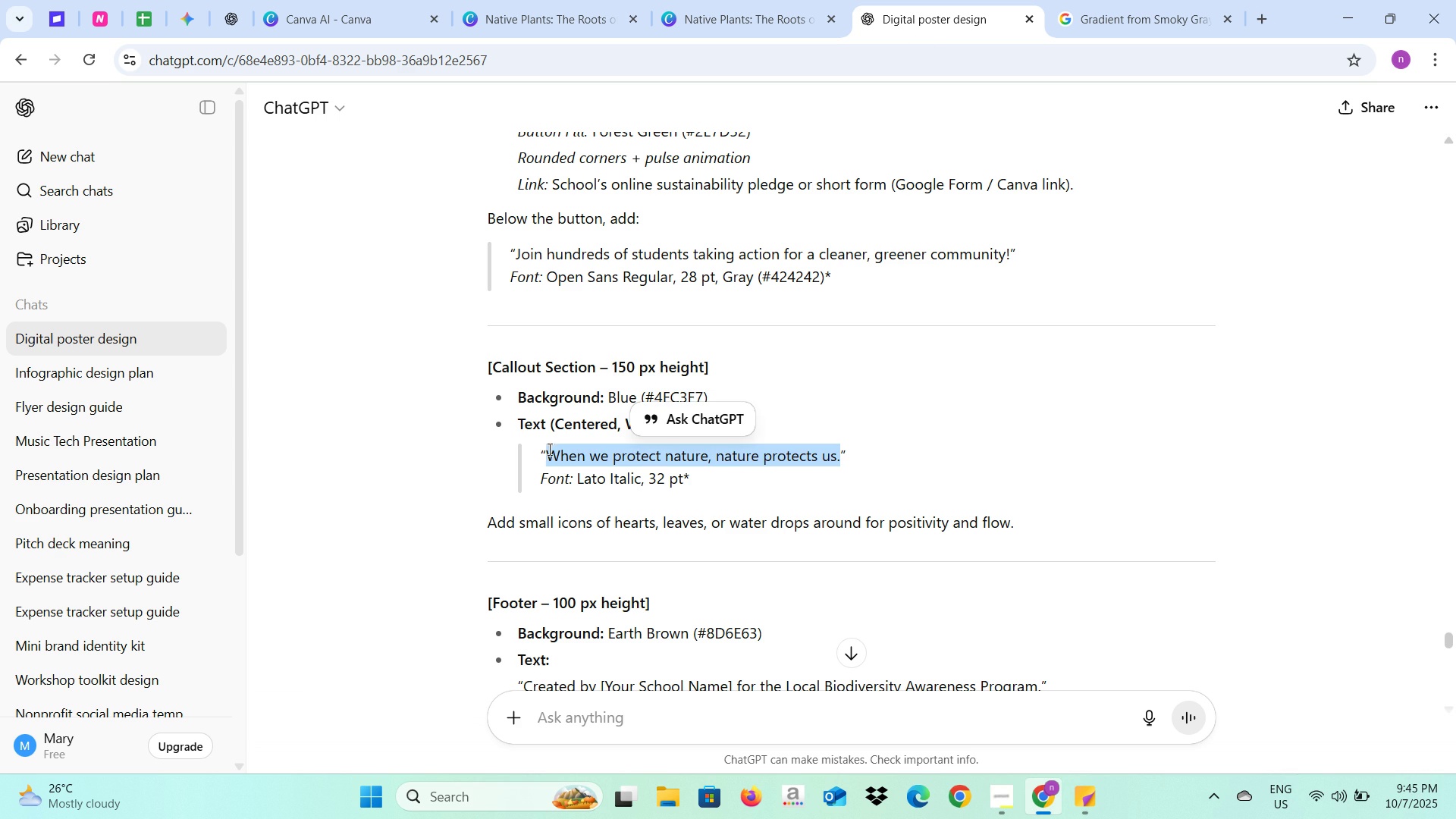 
key(Control+C)
 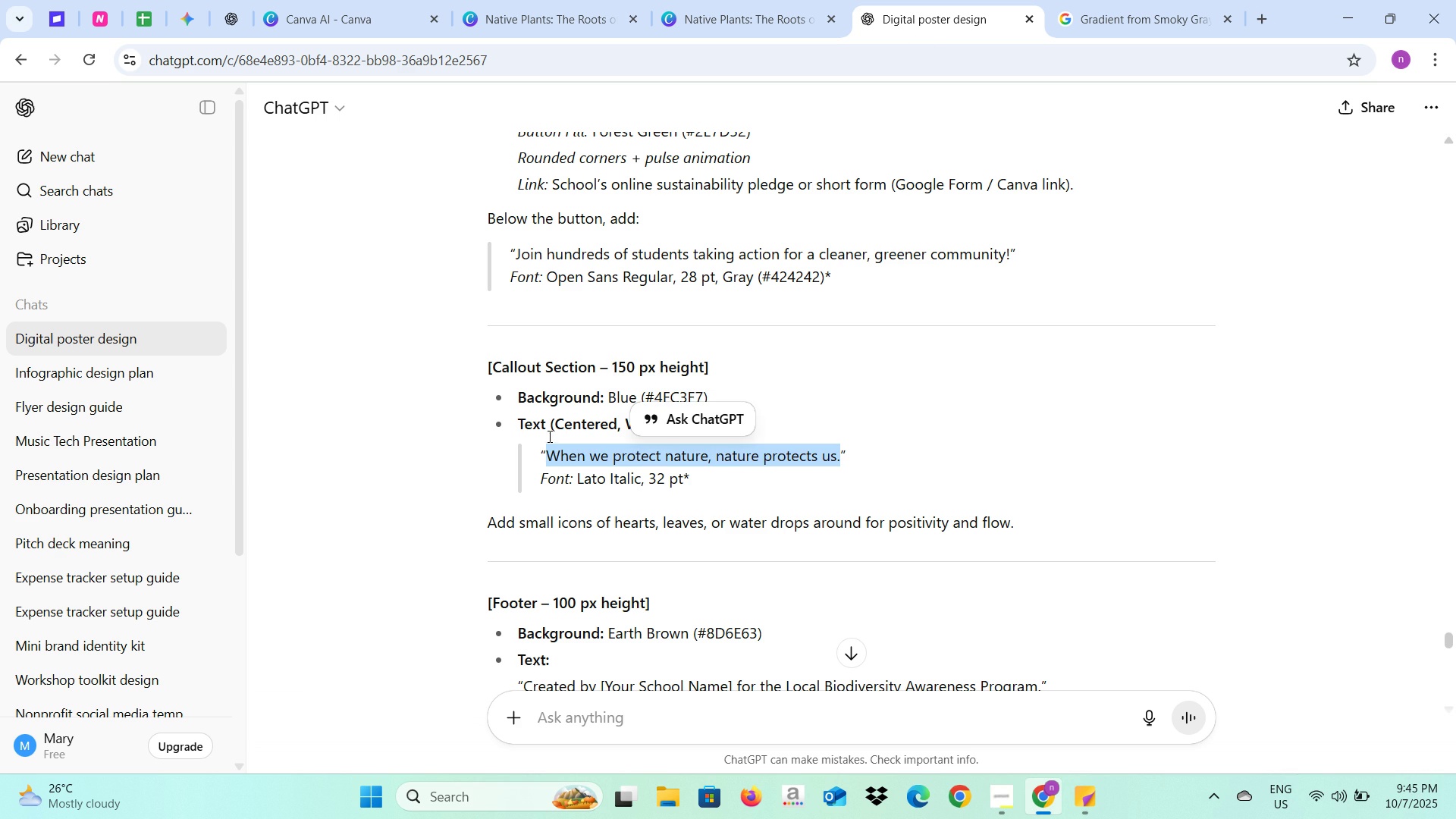 
key(Control+C)
 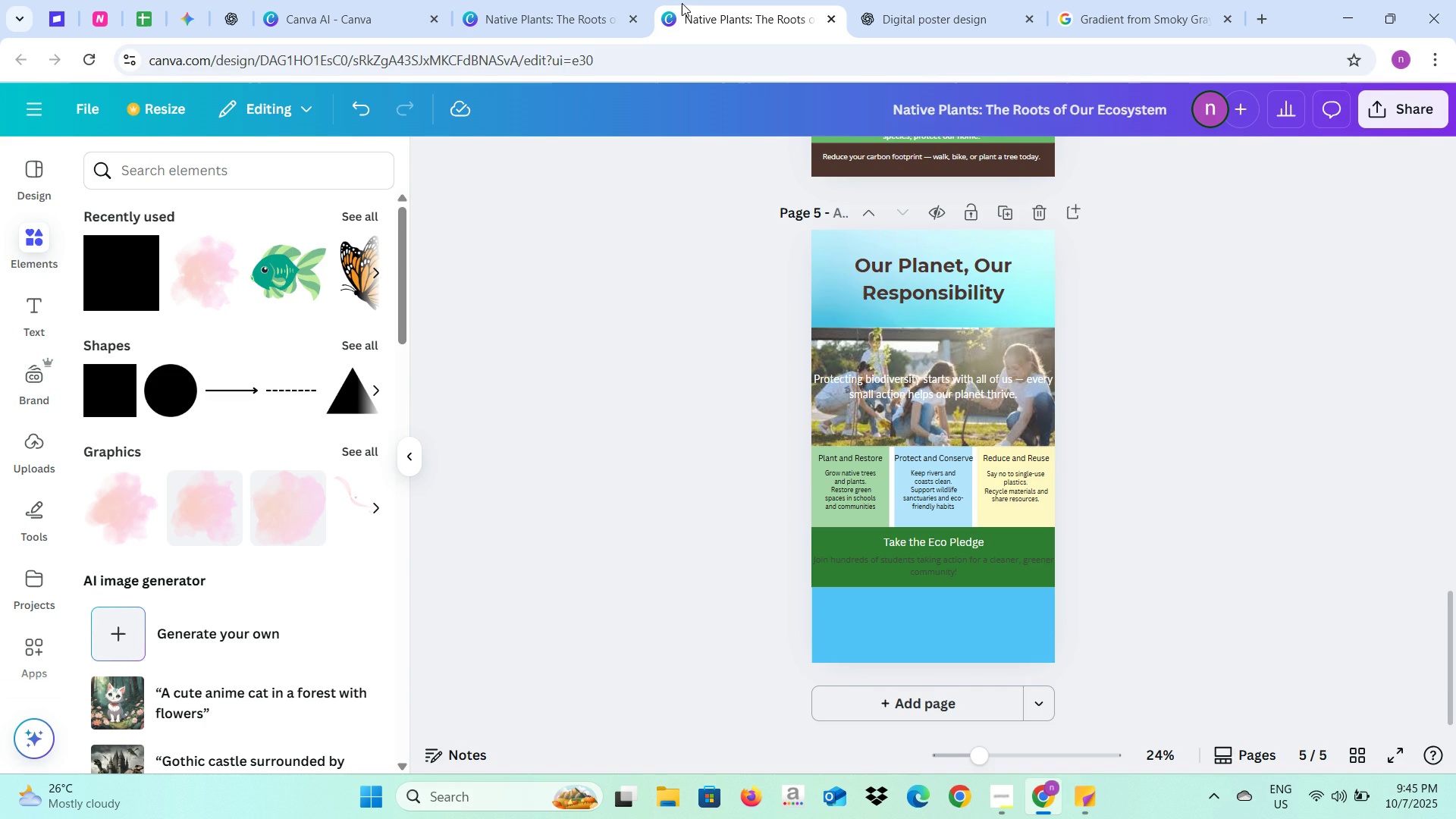 
left_click([682, 3])
 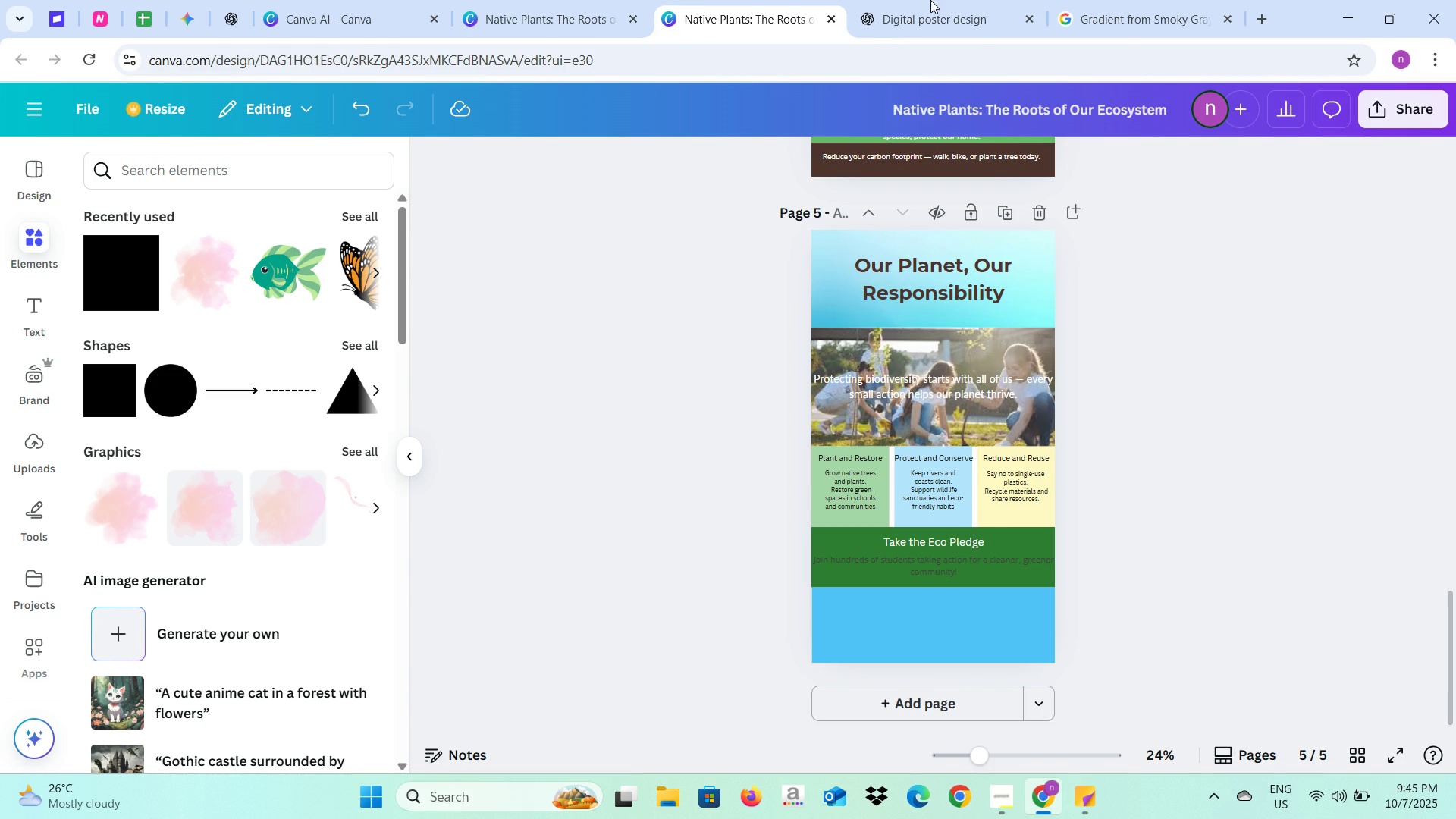 
left_click([931, 0])
 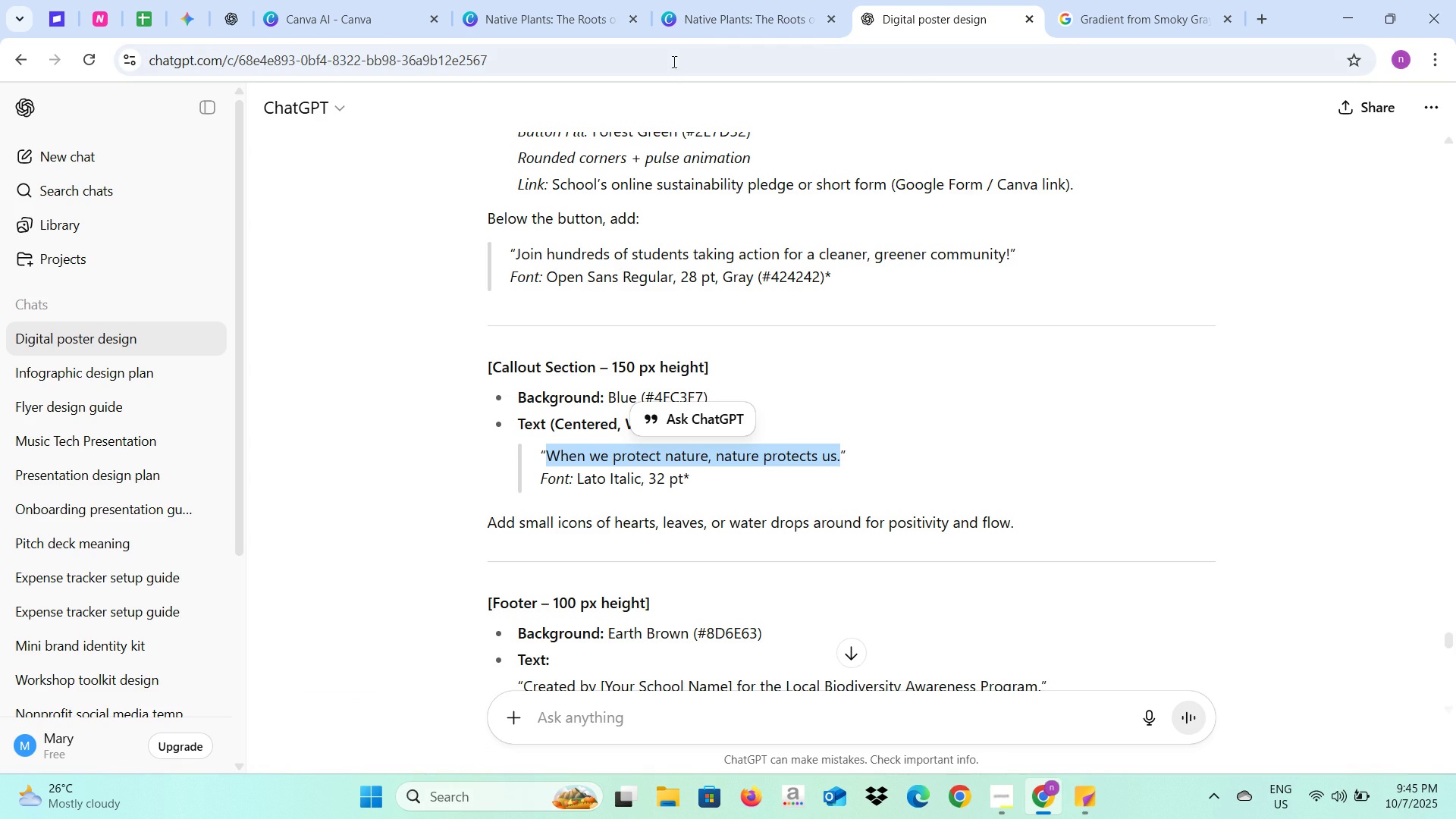 
left_click([692, 18])
 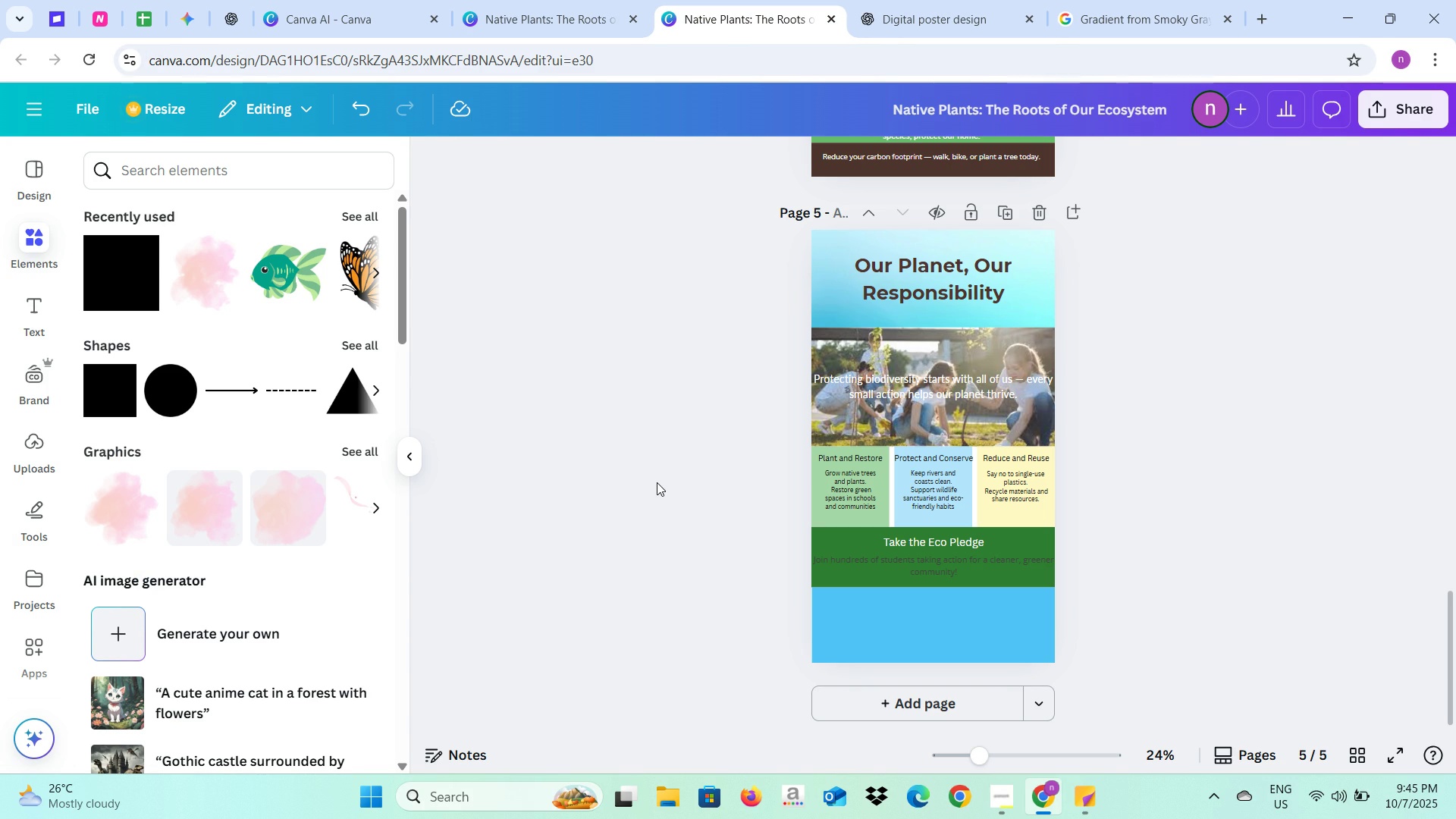 
key(Control+V)
 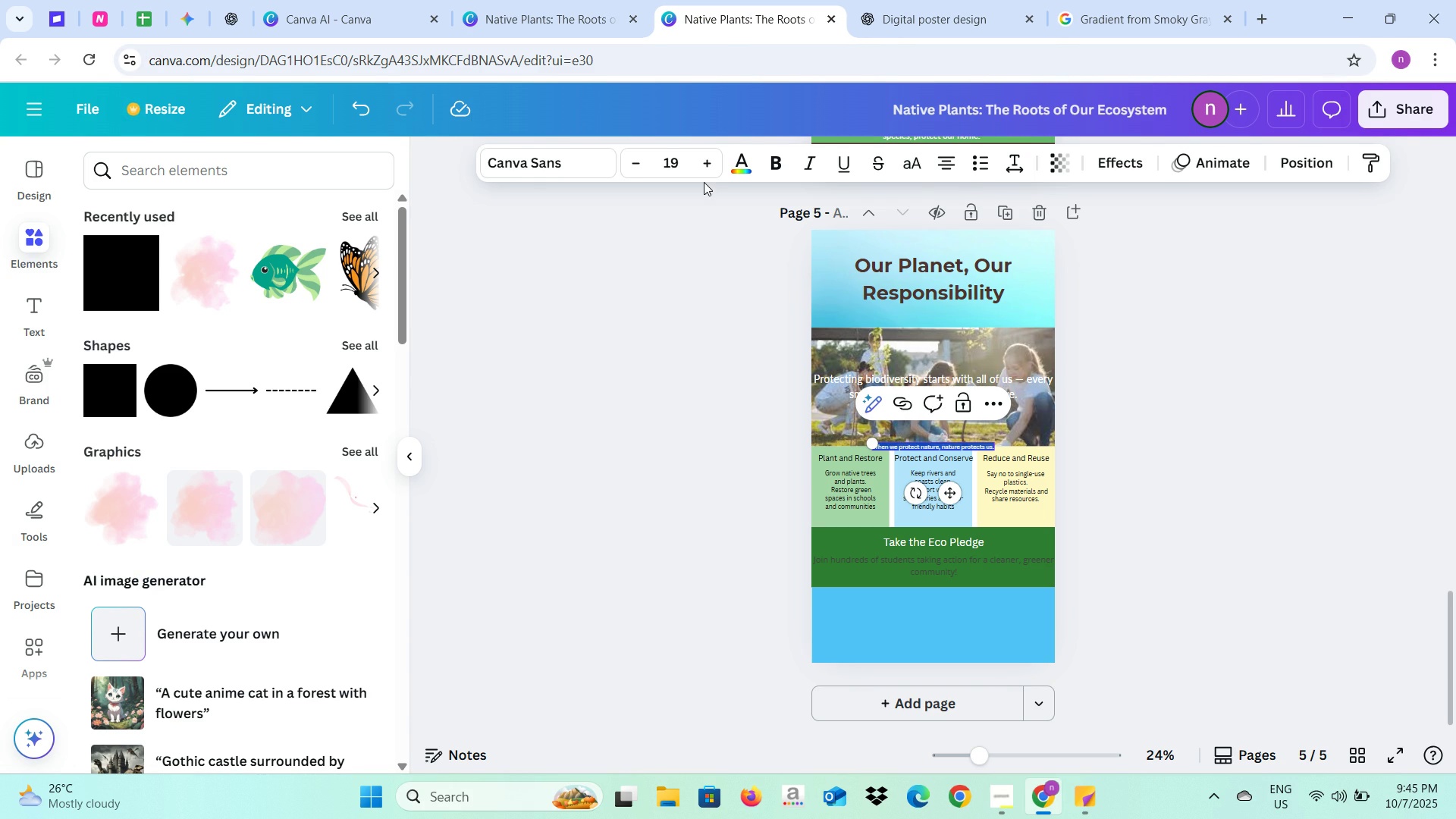 
left_click([902, 0])
 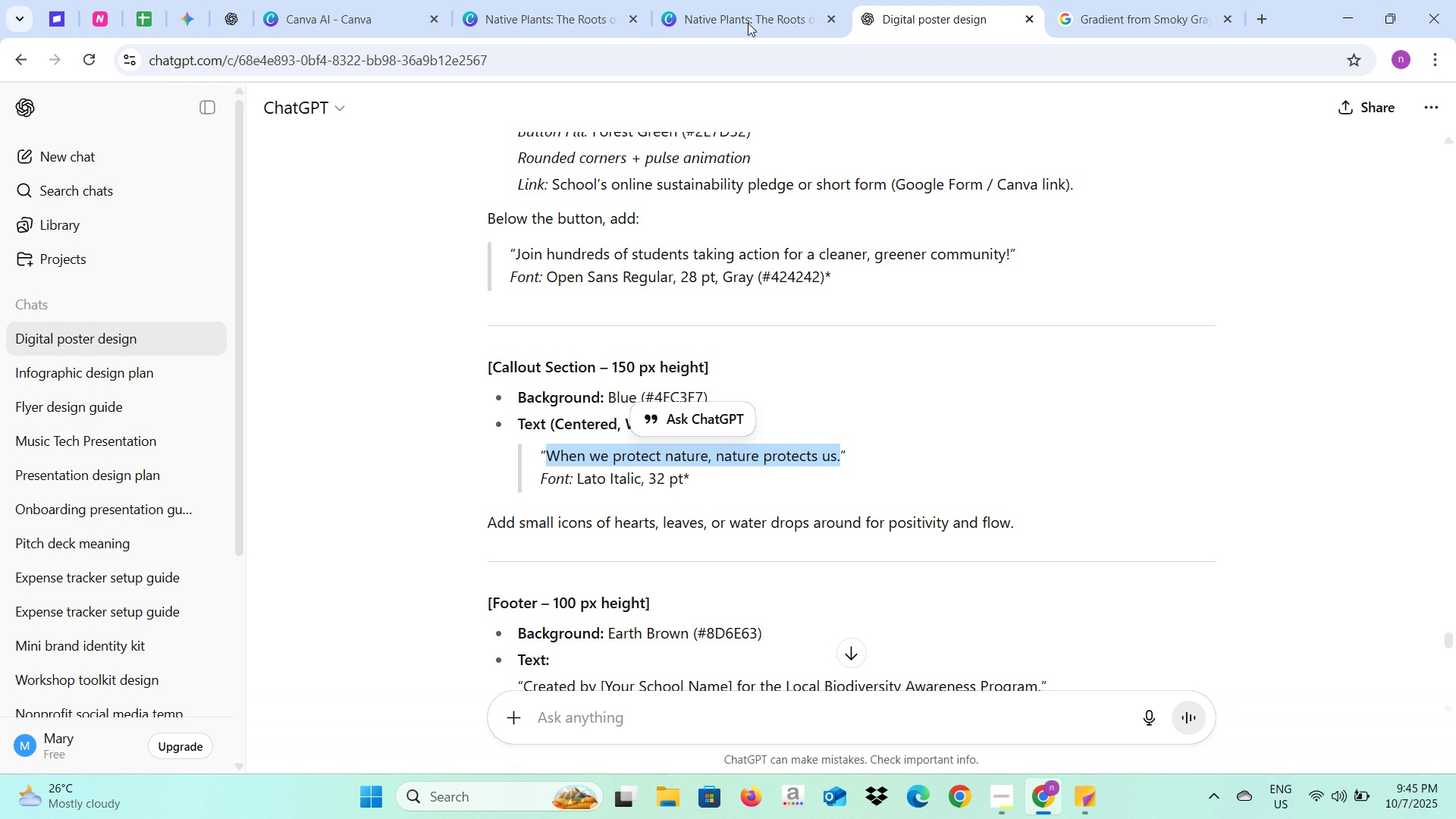 
left_click([739, 0])
 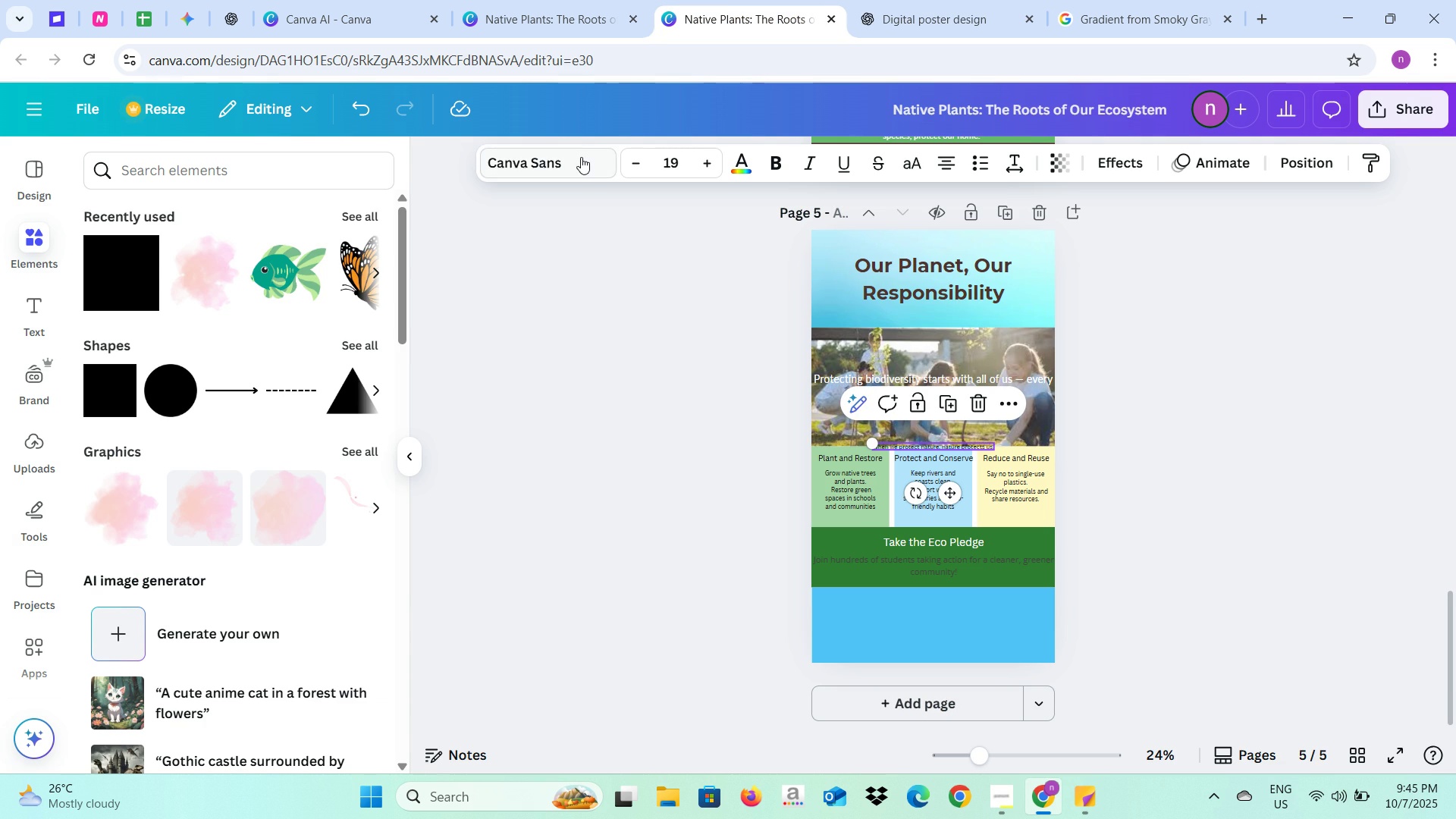 
left_click([581, 157])
 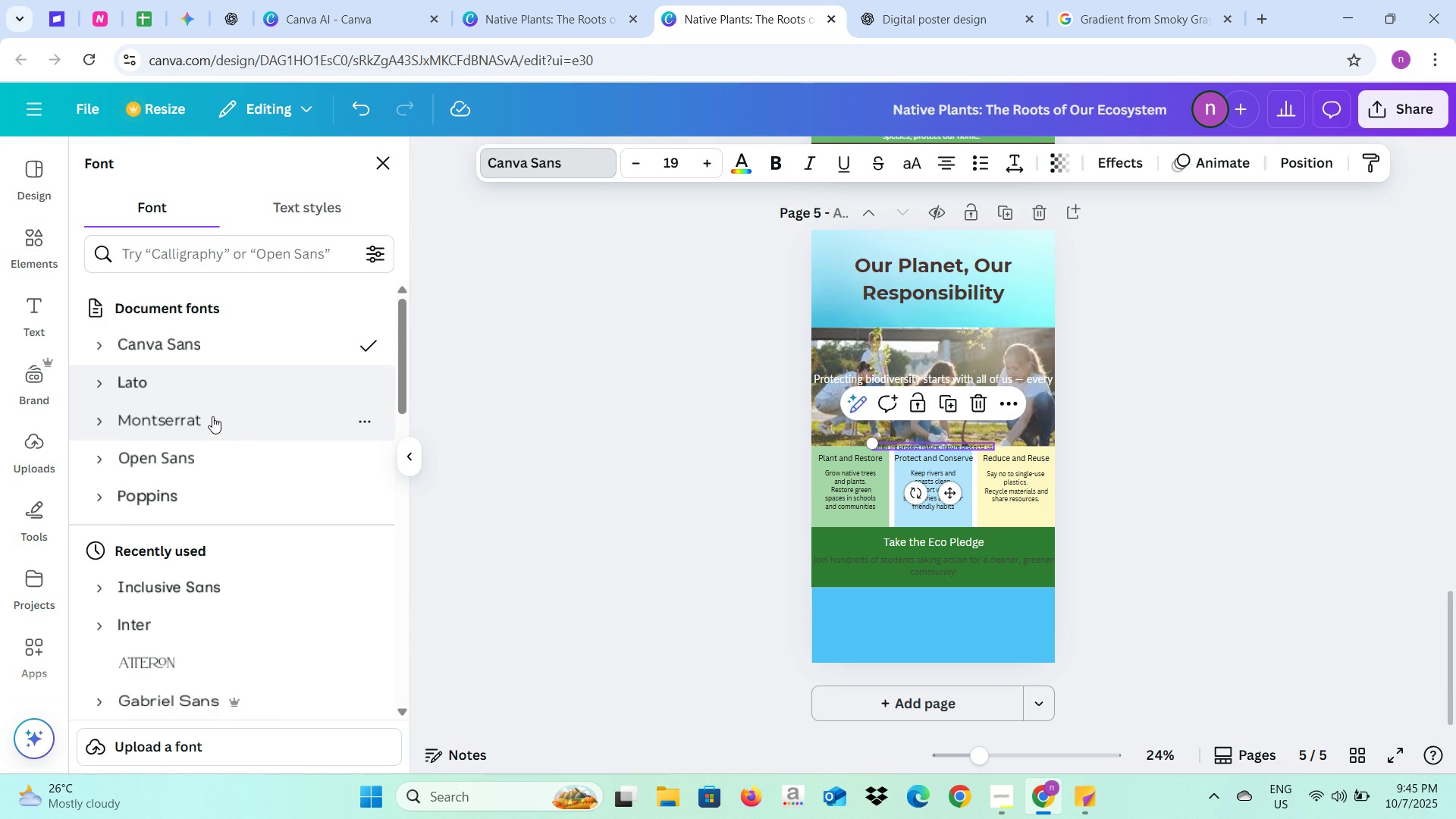 
left_click([215, 390])
 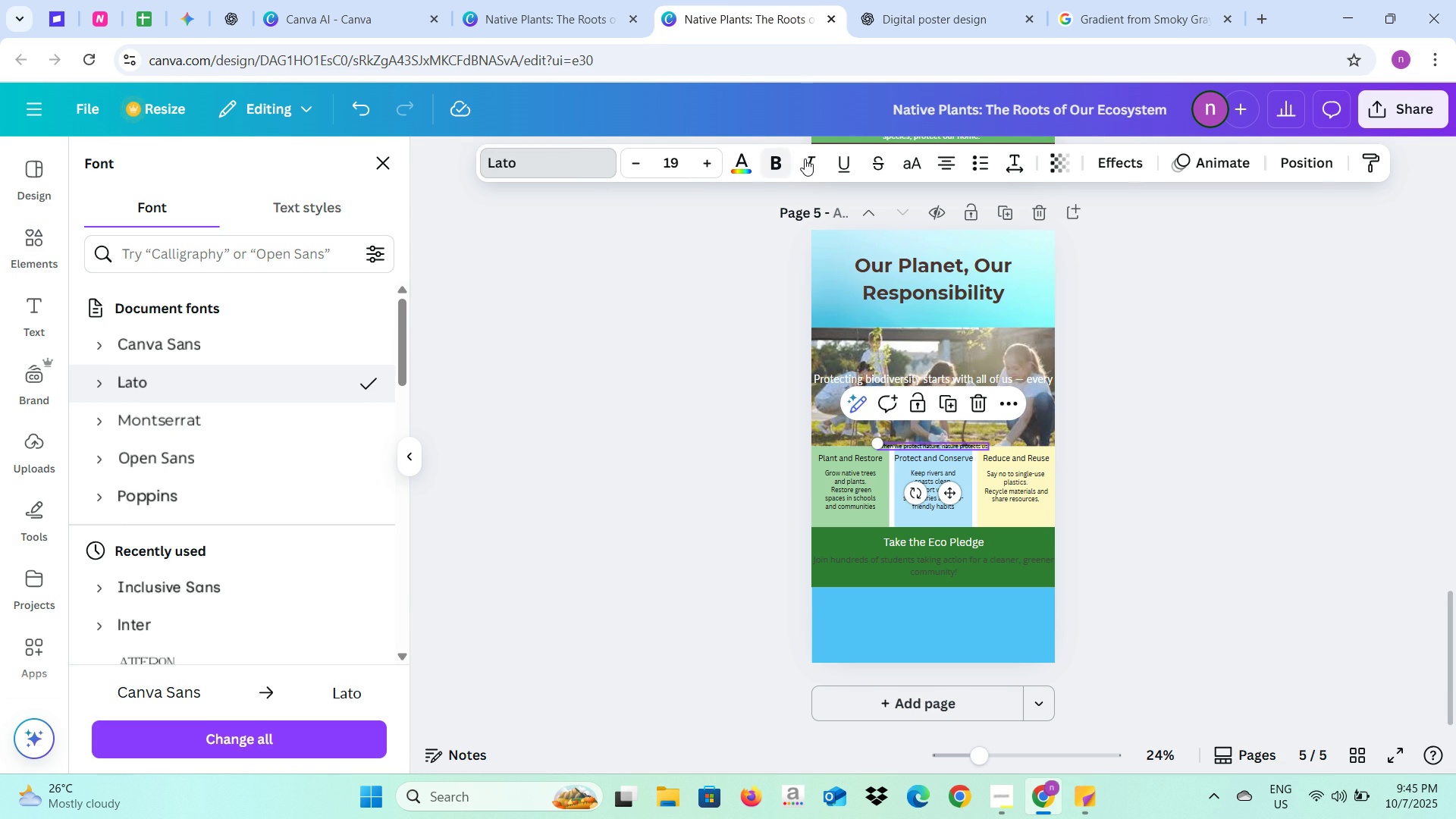 
left_click([808, 157])
 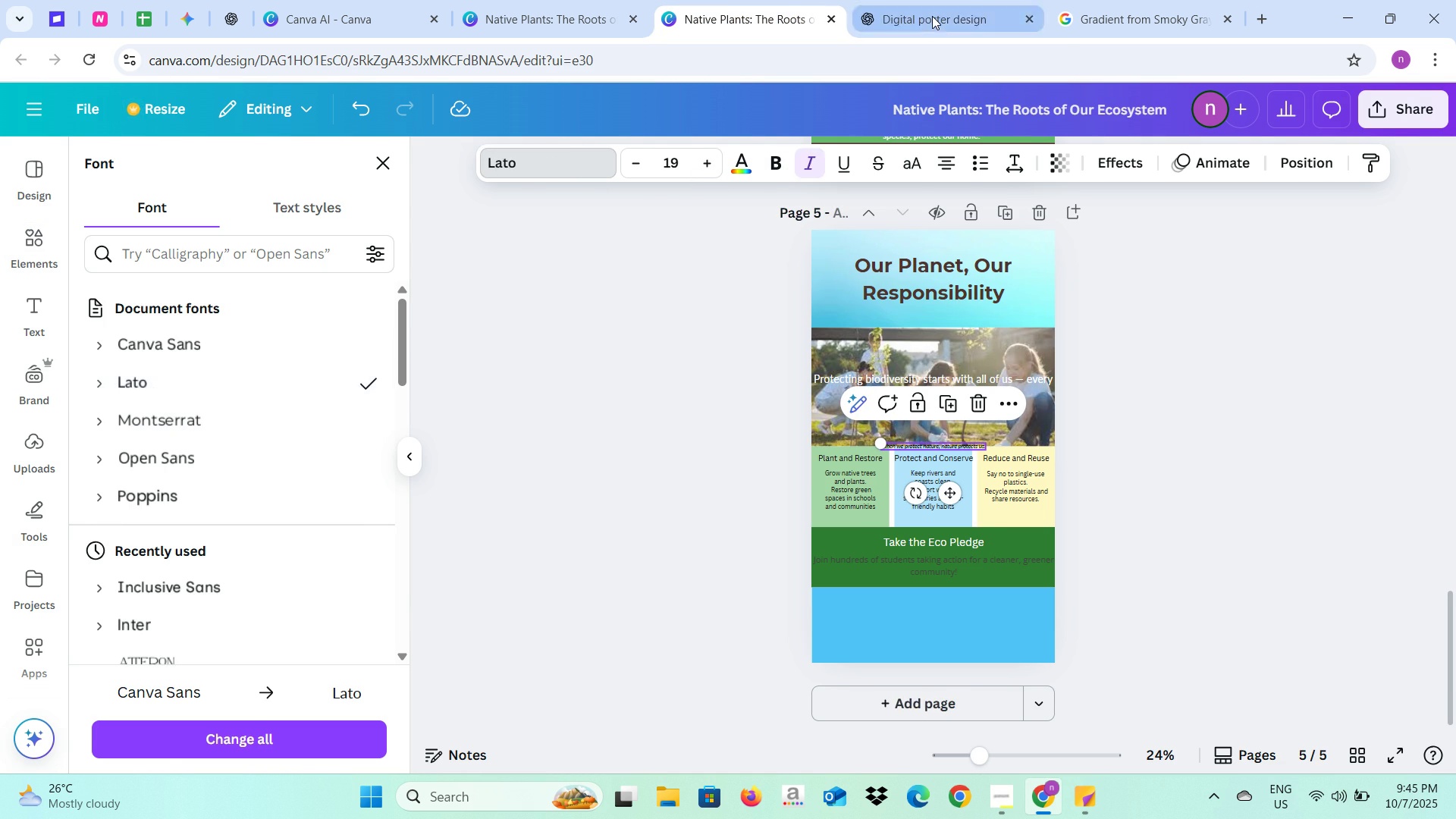 
left_click([932, 16])
 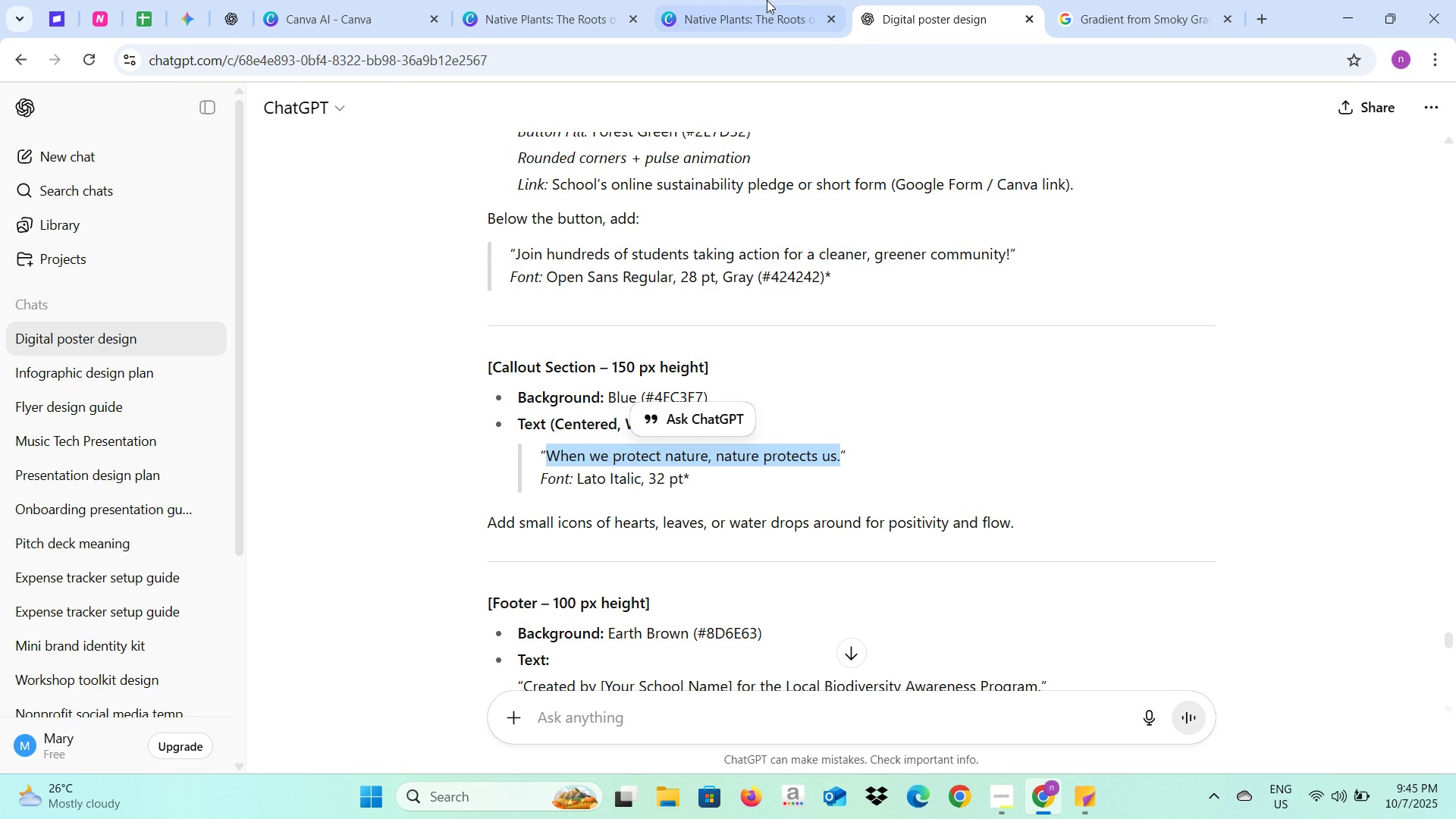 
left_click([763, 1])
 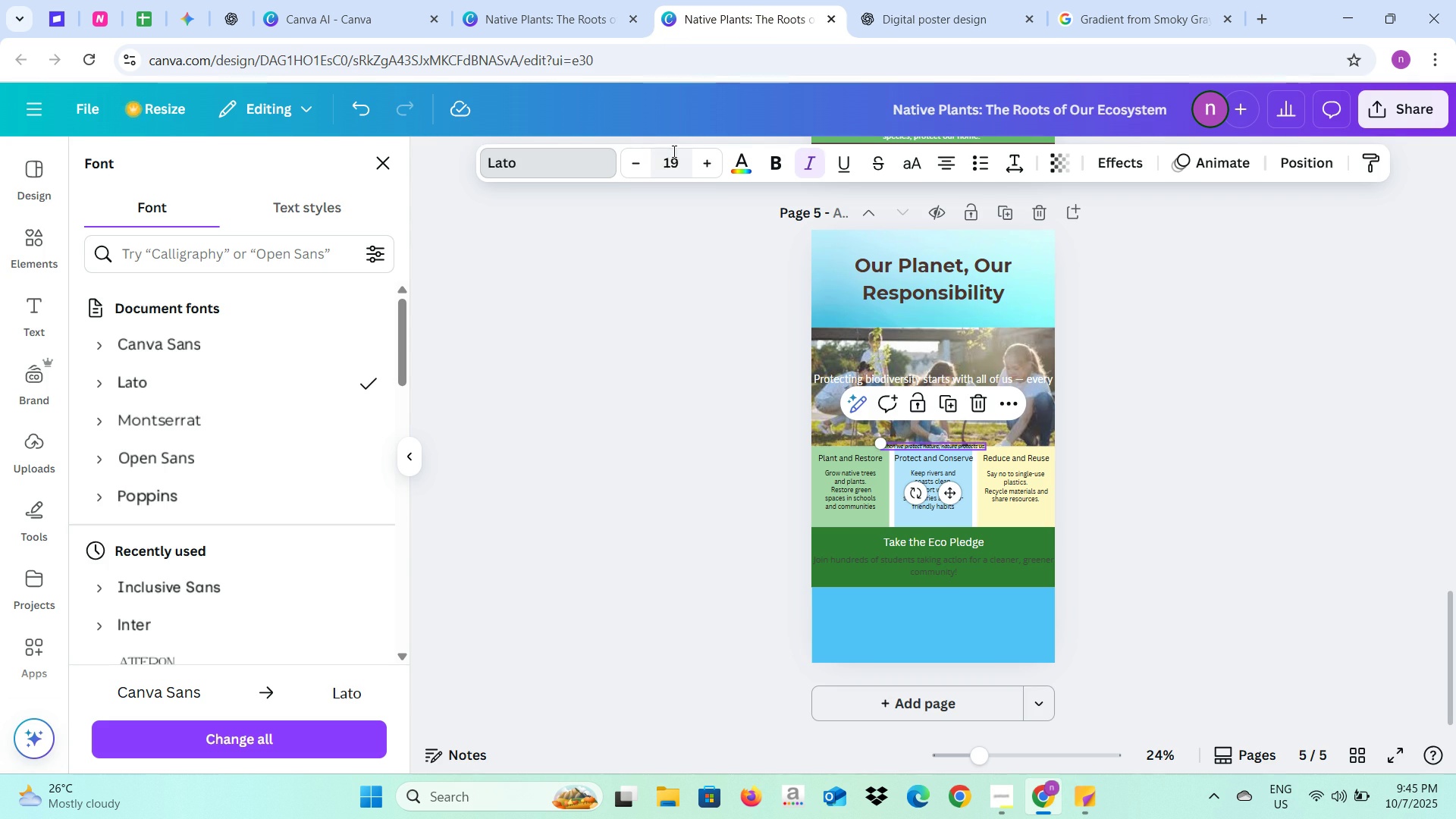 
left_click([673, 151])
 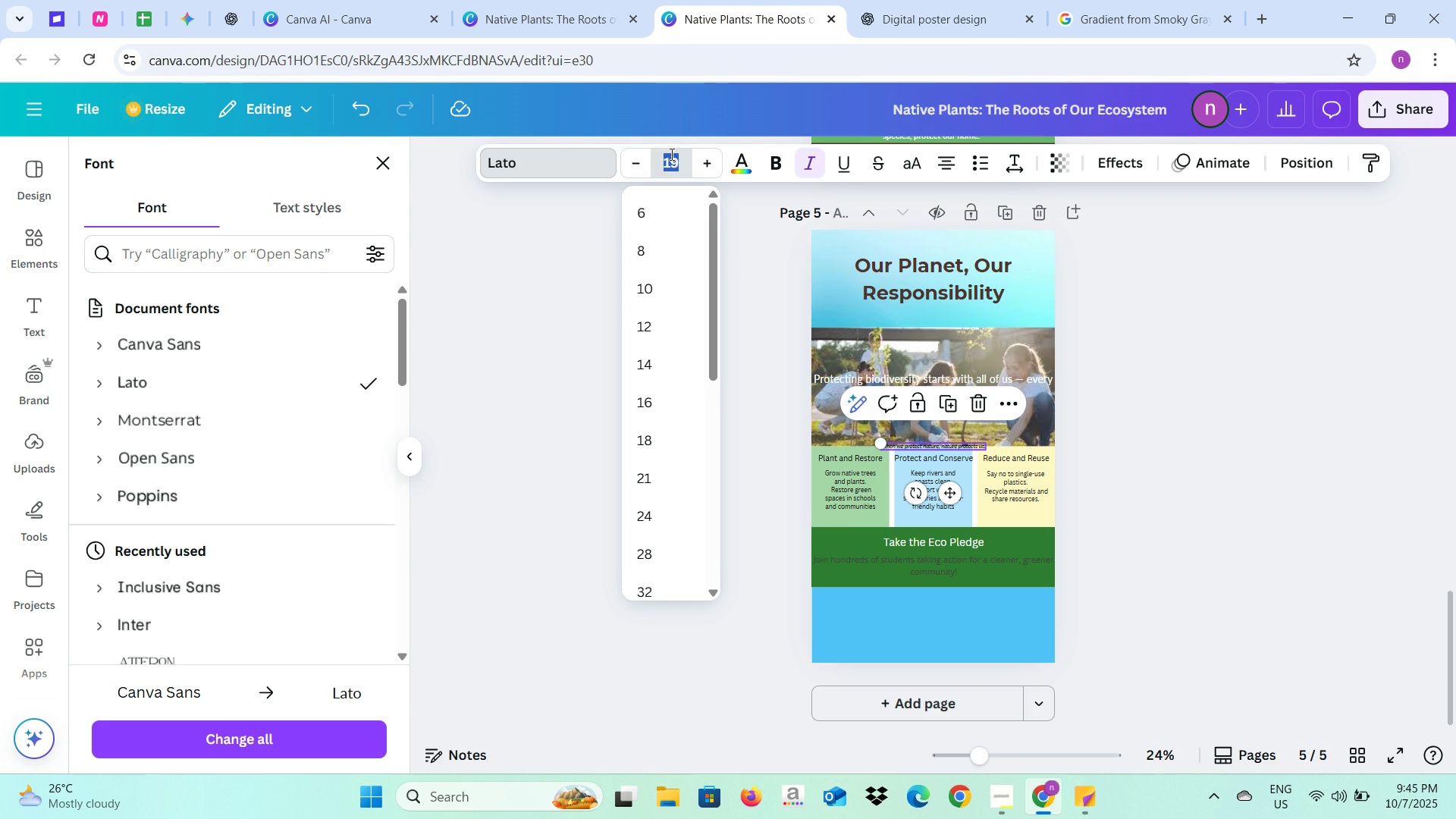 
type(32)
 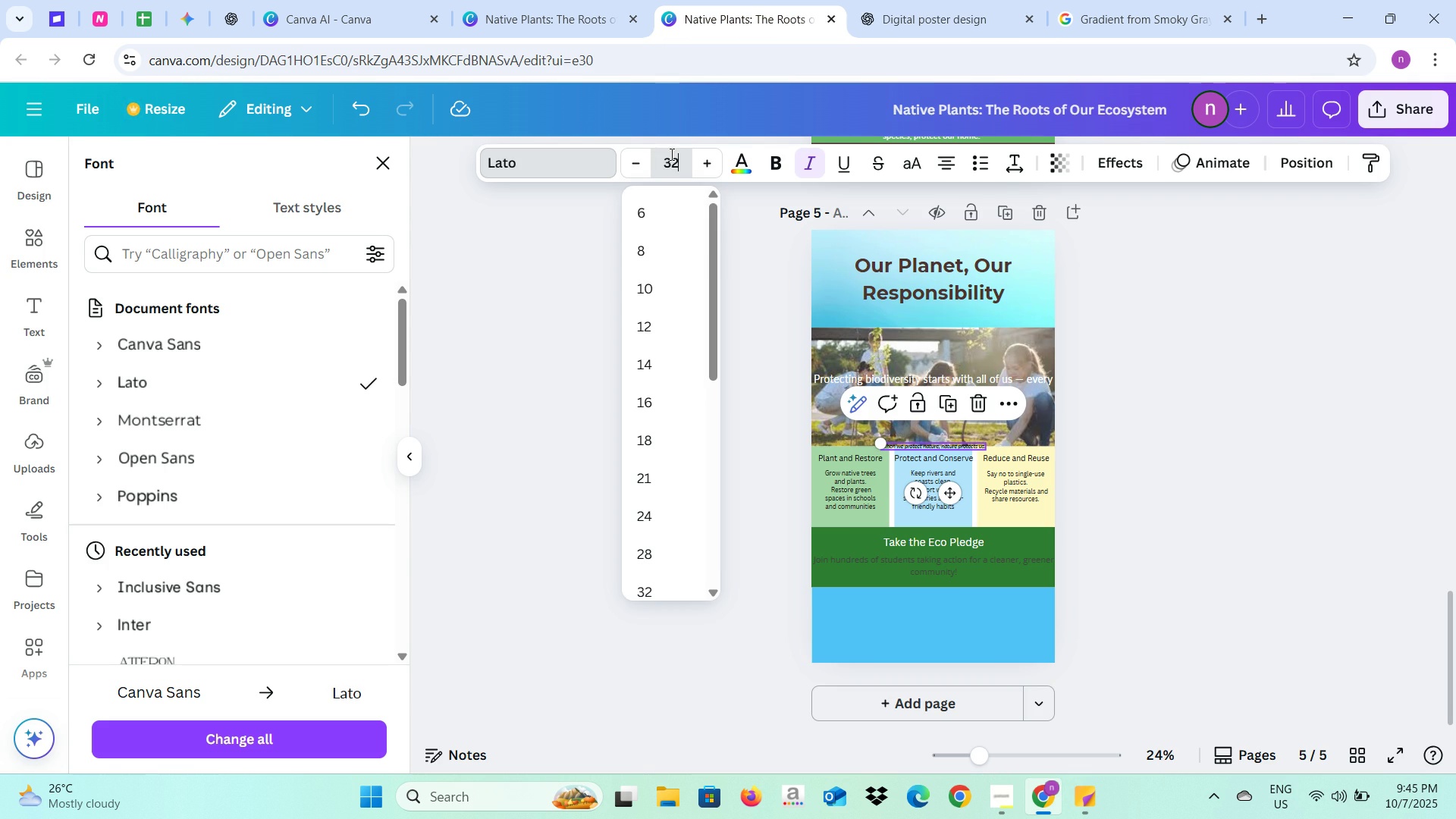 
key(Enter)
 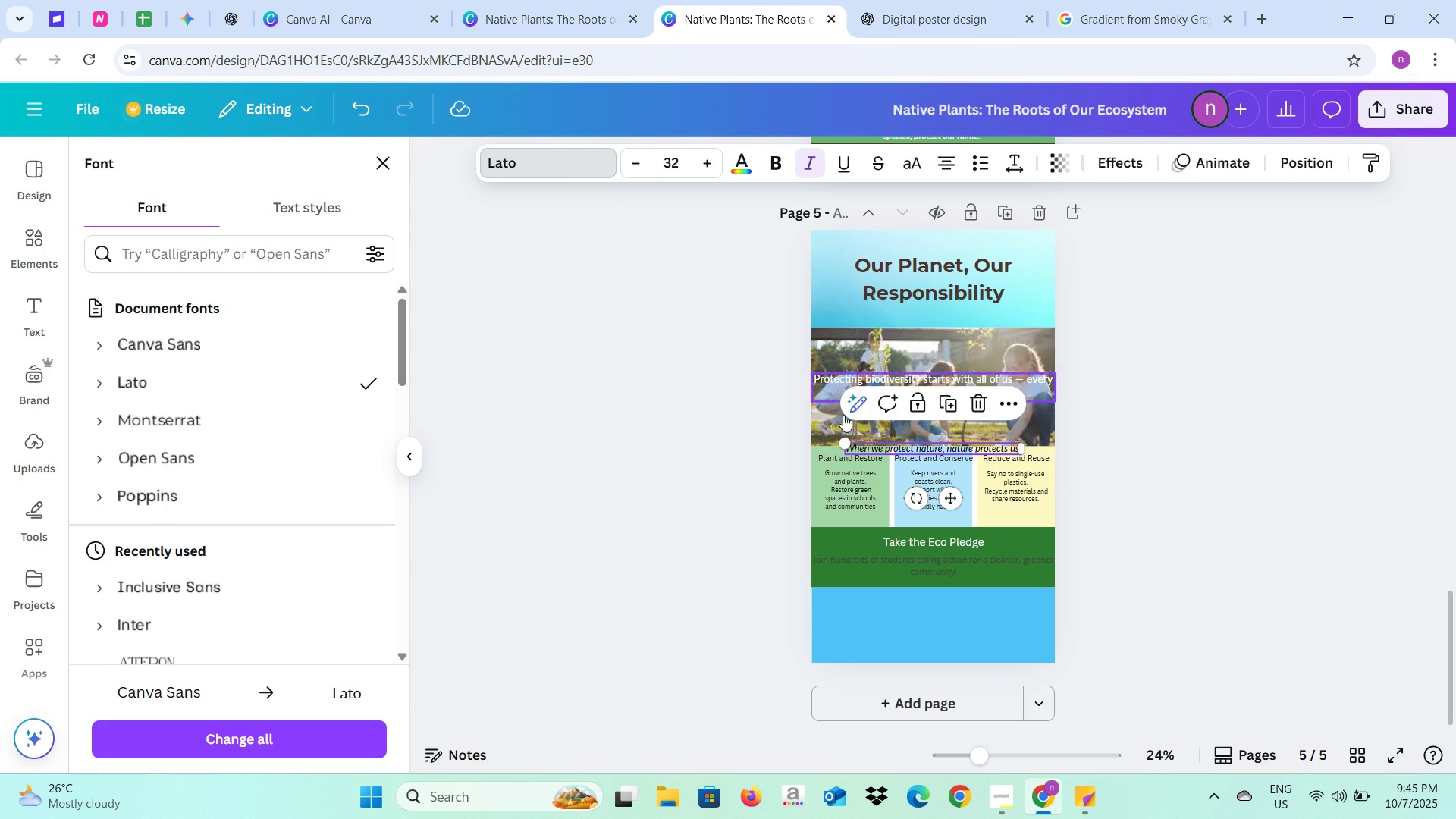 
left_click([726, 450])
 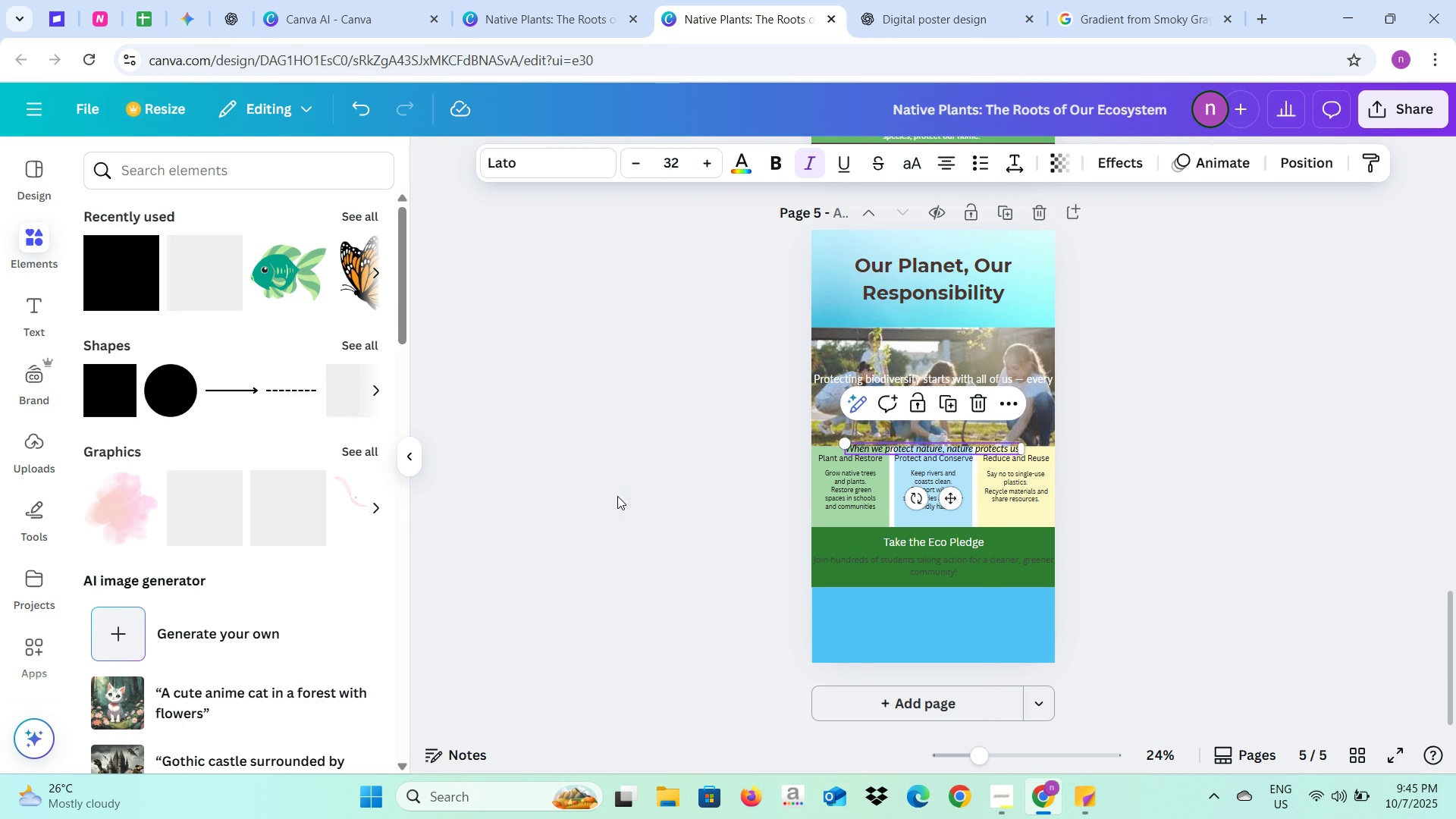 
left_click([617, 498])
 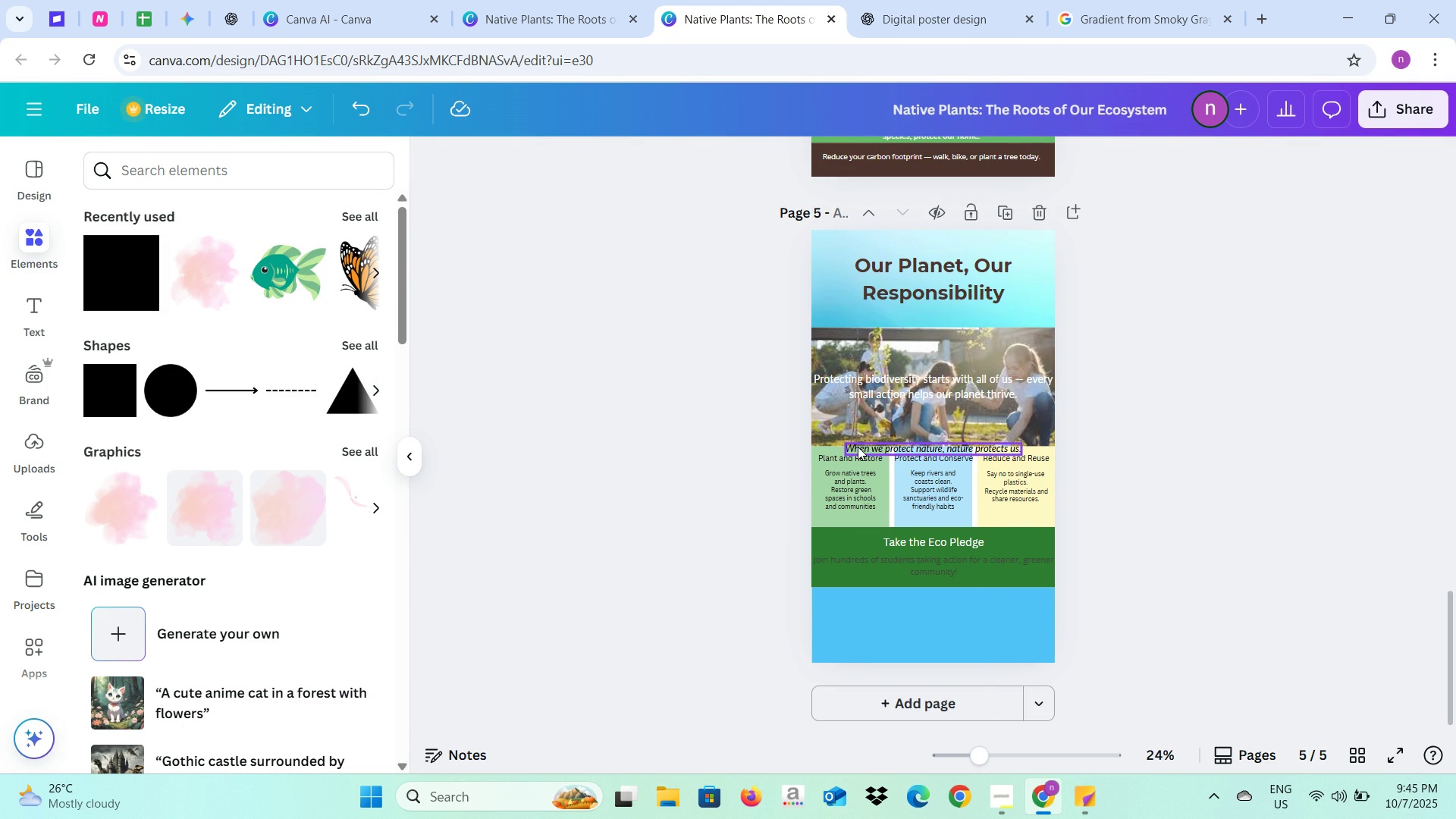 
left_click([858, 447])
 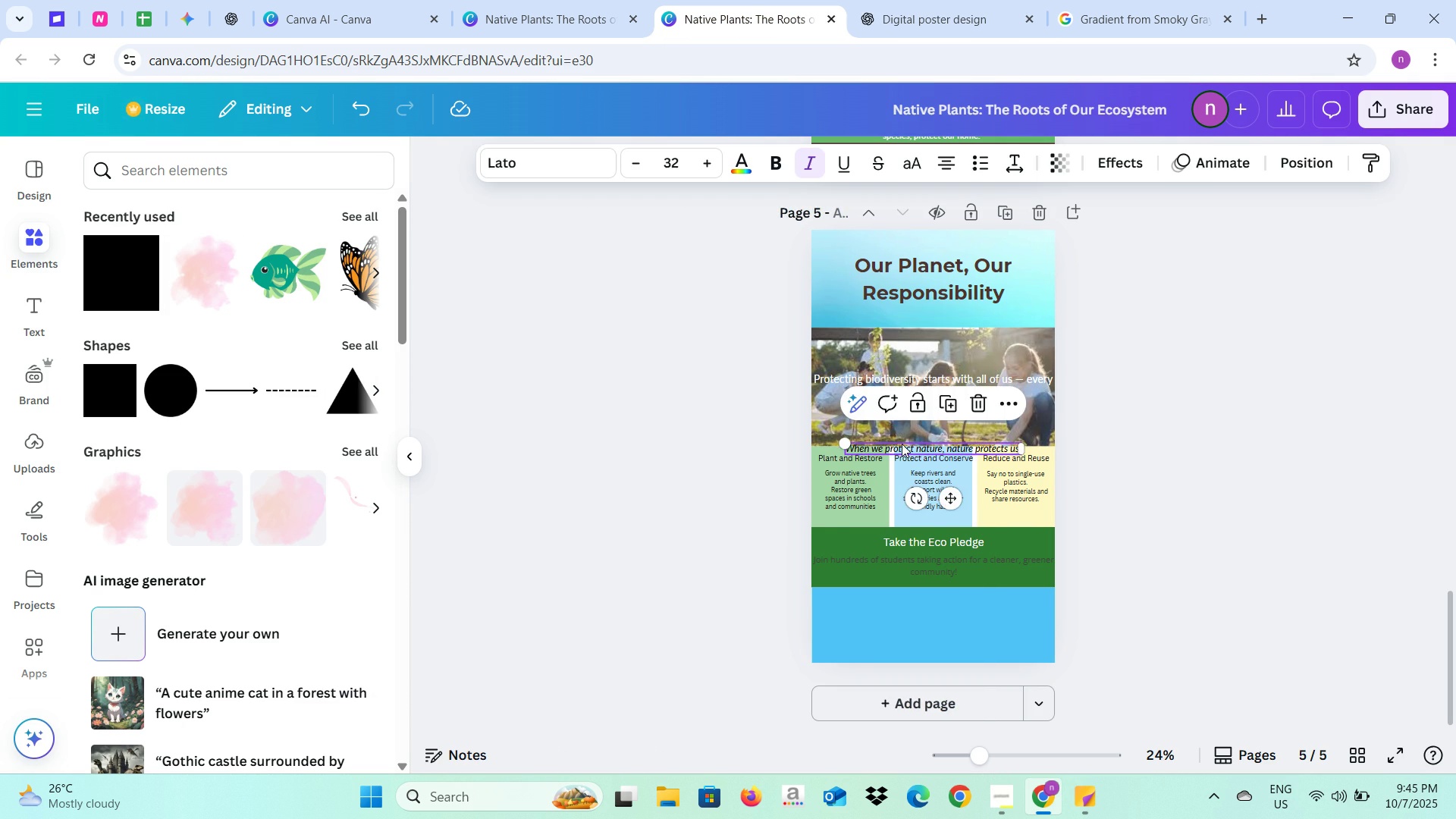 
left_click_drag(start_coordinate=[902, 444], to_coordinate=[914, 592])
 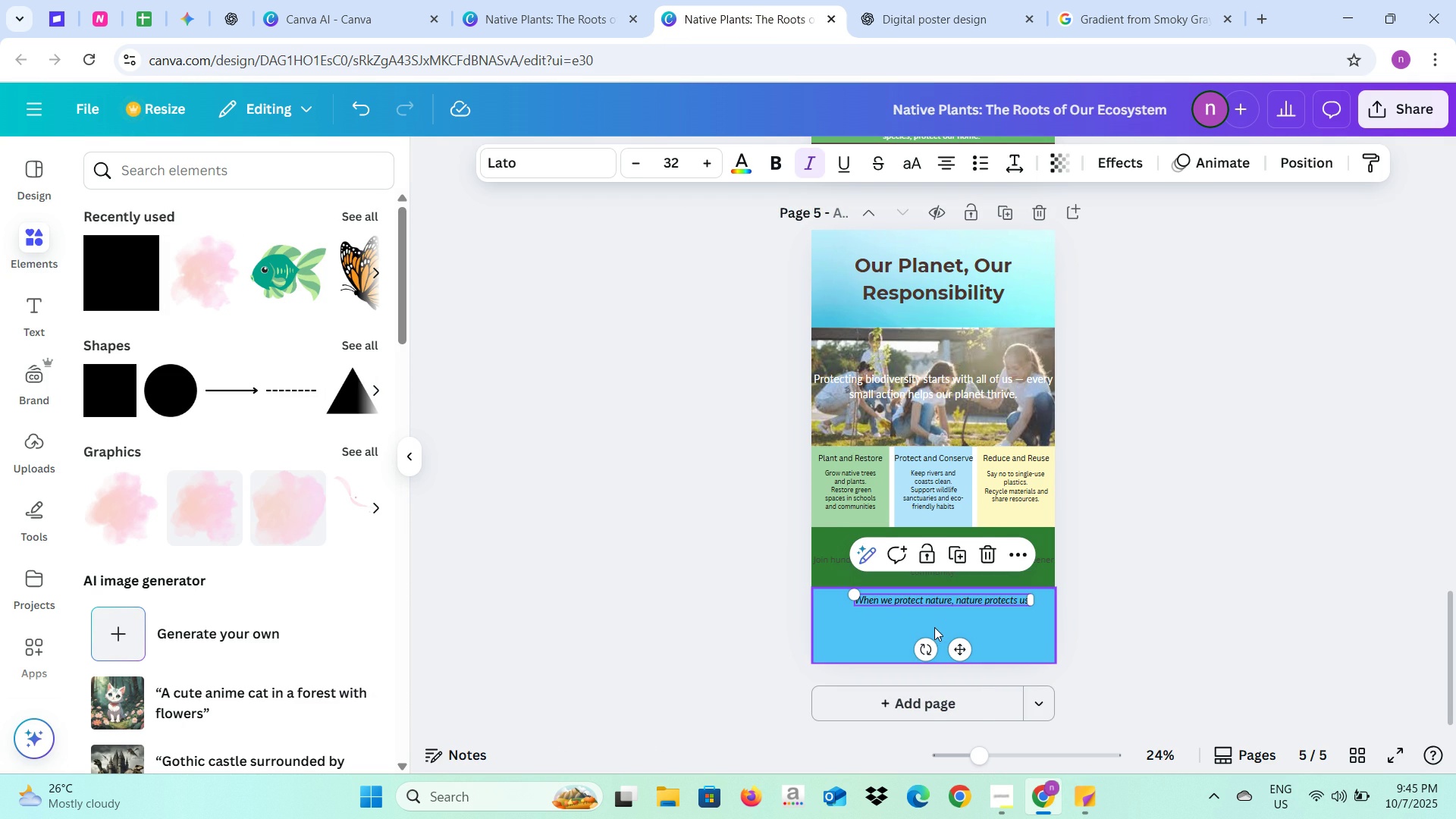 
left_click([934, 627])
 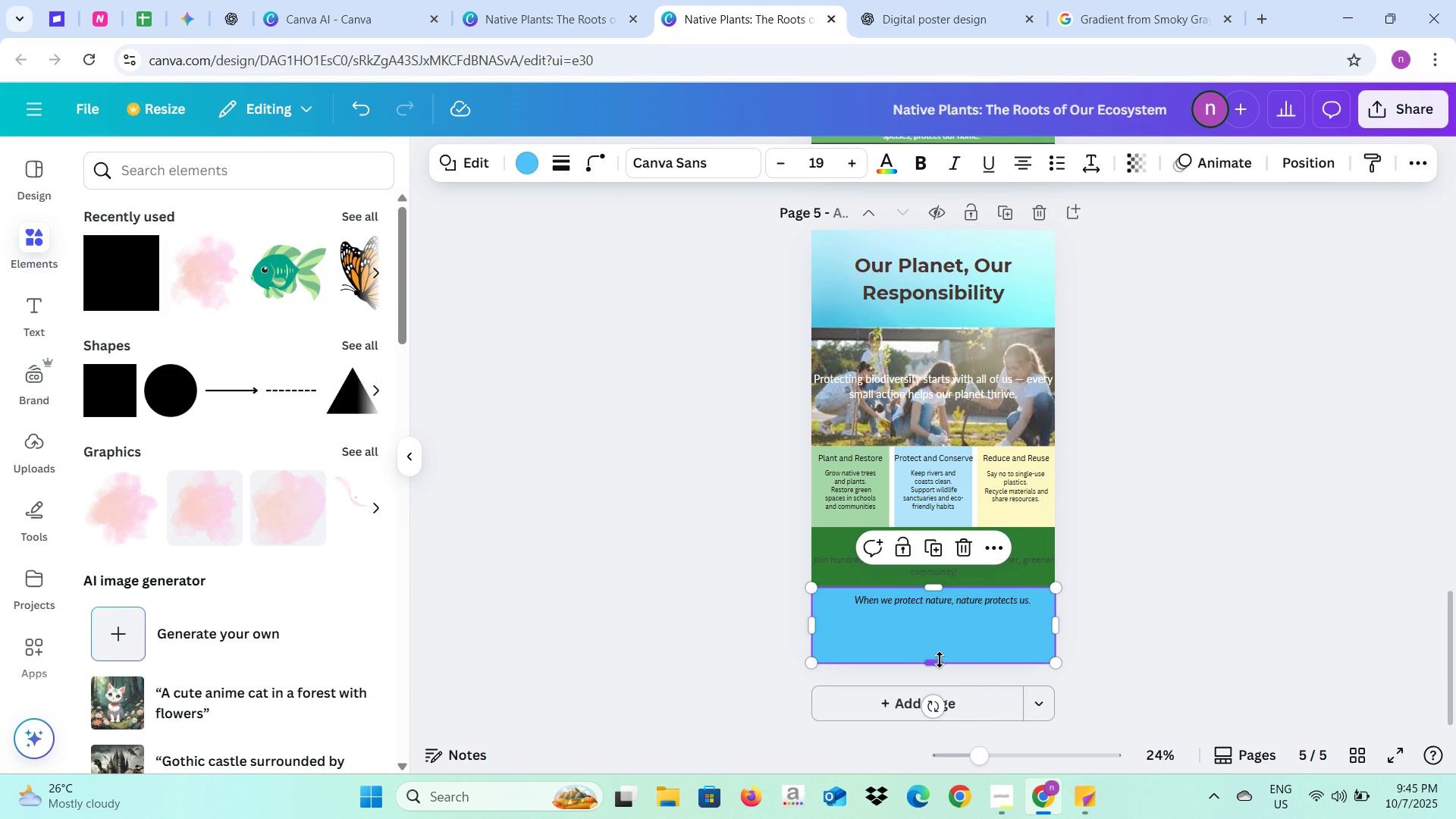 
left_click_drag(start_coordinate=[940, 660], to_coordinate=[937, 610])
 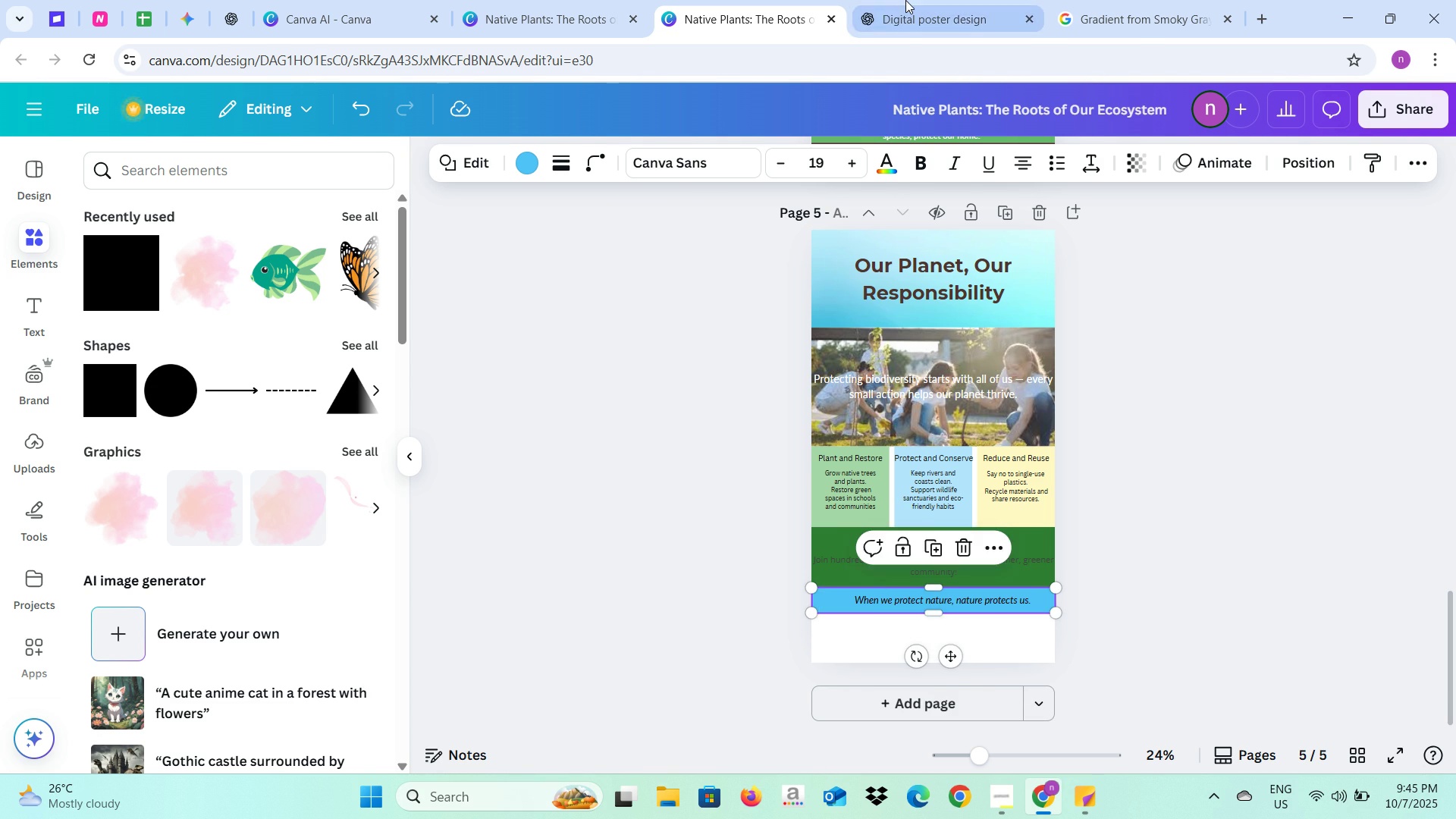 
left_click([905, 0])
 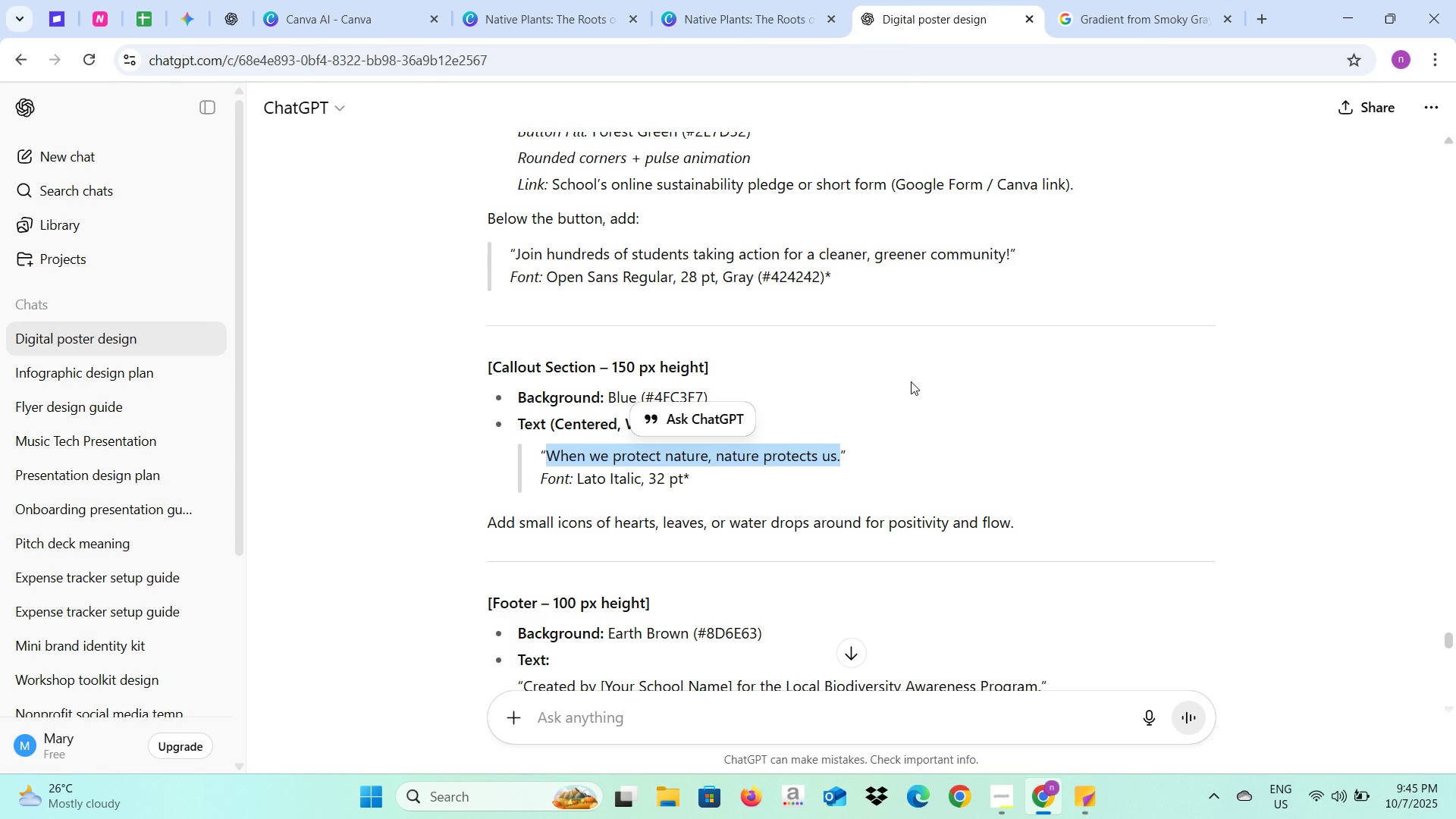 
scroll: coordinate [908, 388], scroll_direction: down, amount: 2.0
 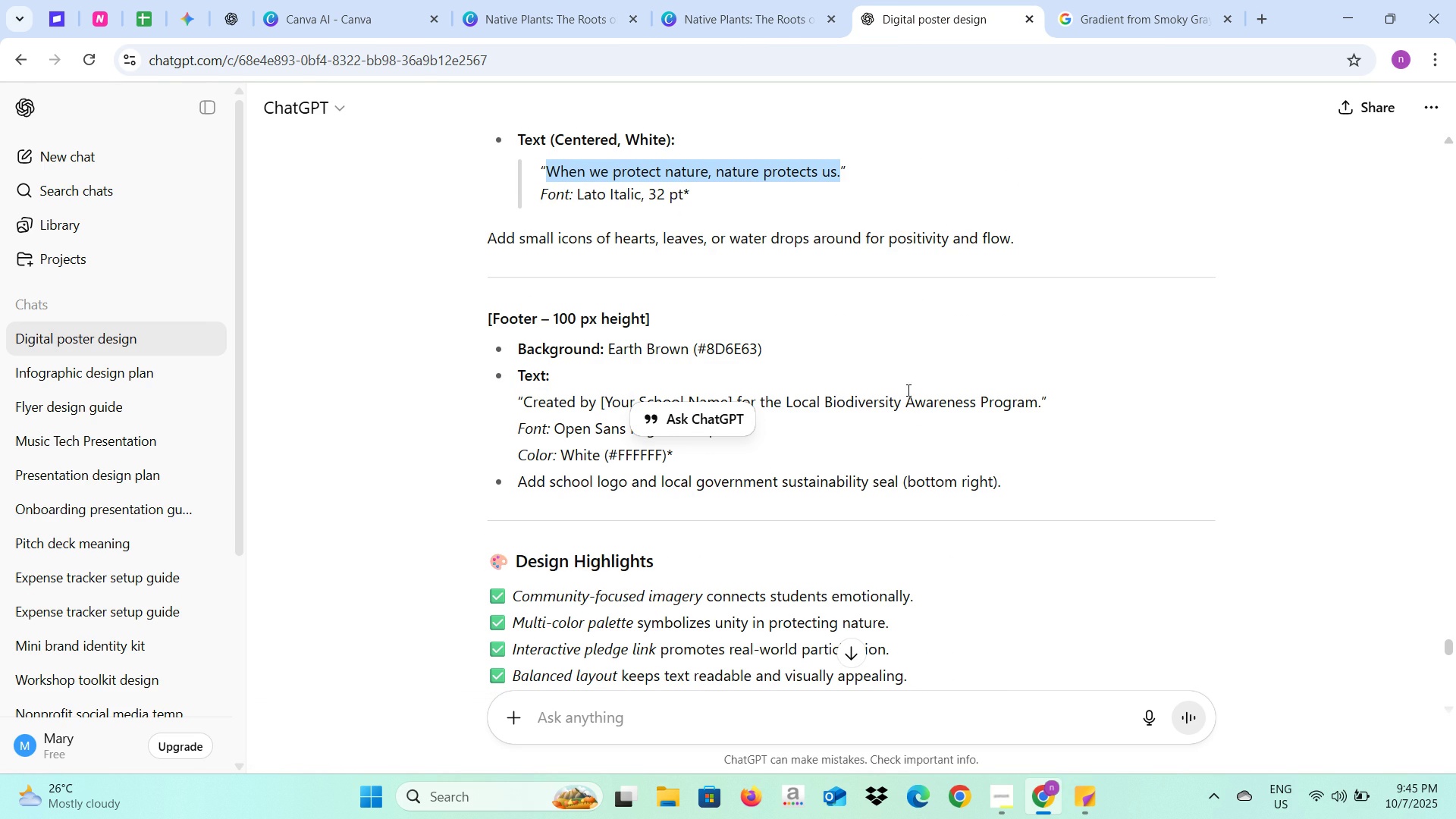 
left_click([764, 0])
 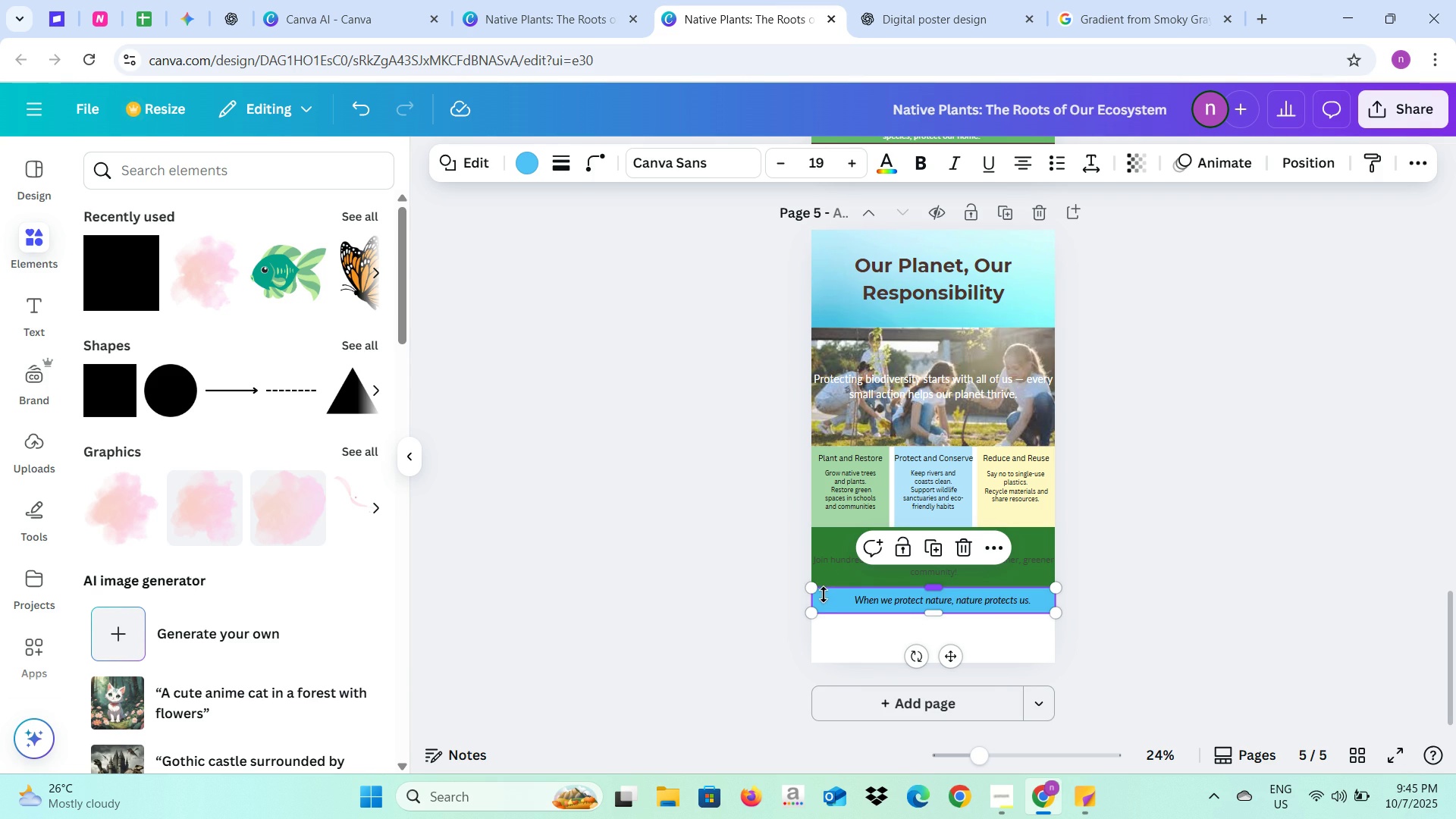 
left_click([824, 598])
 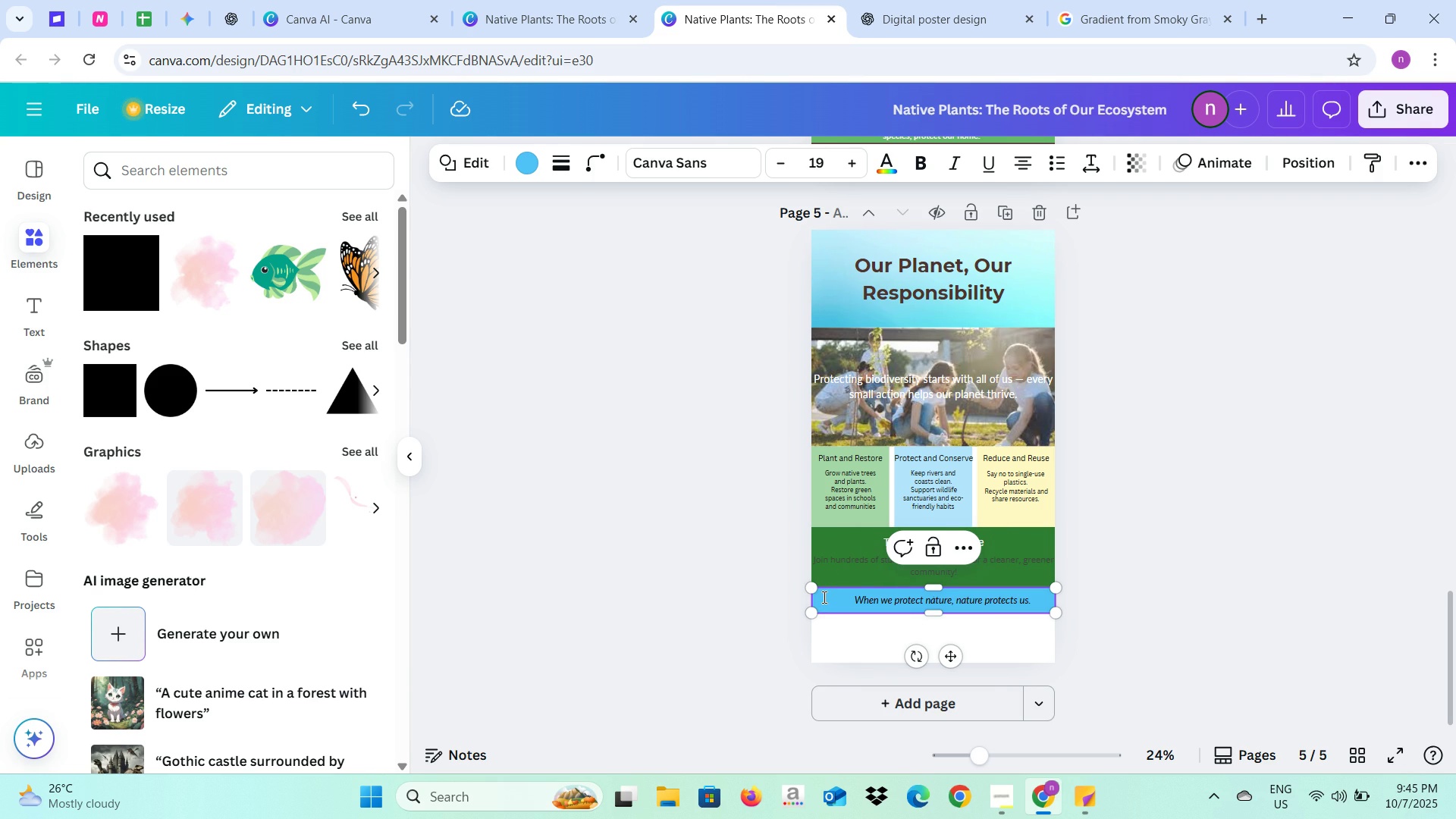 
key(Control+C)
 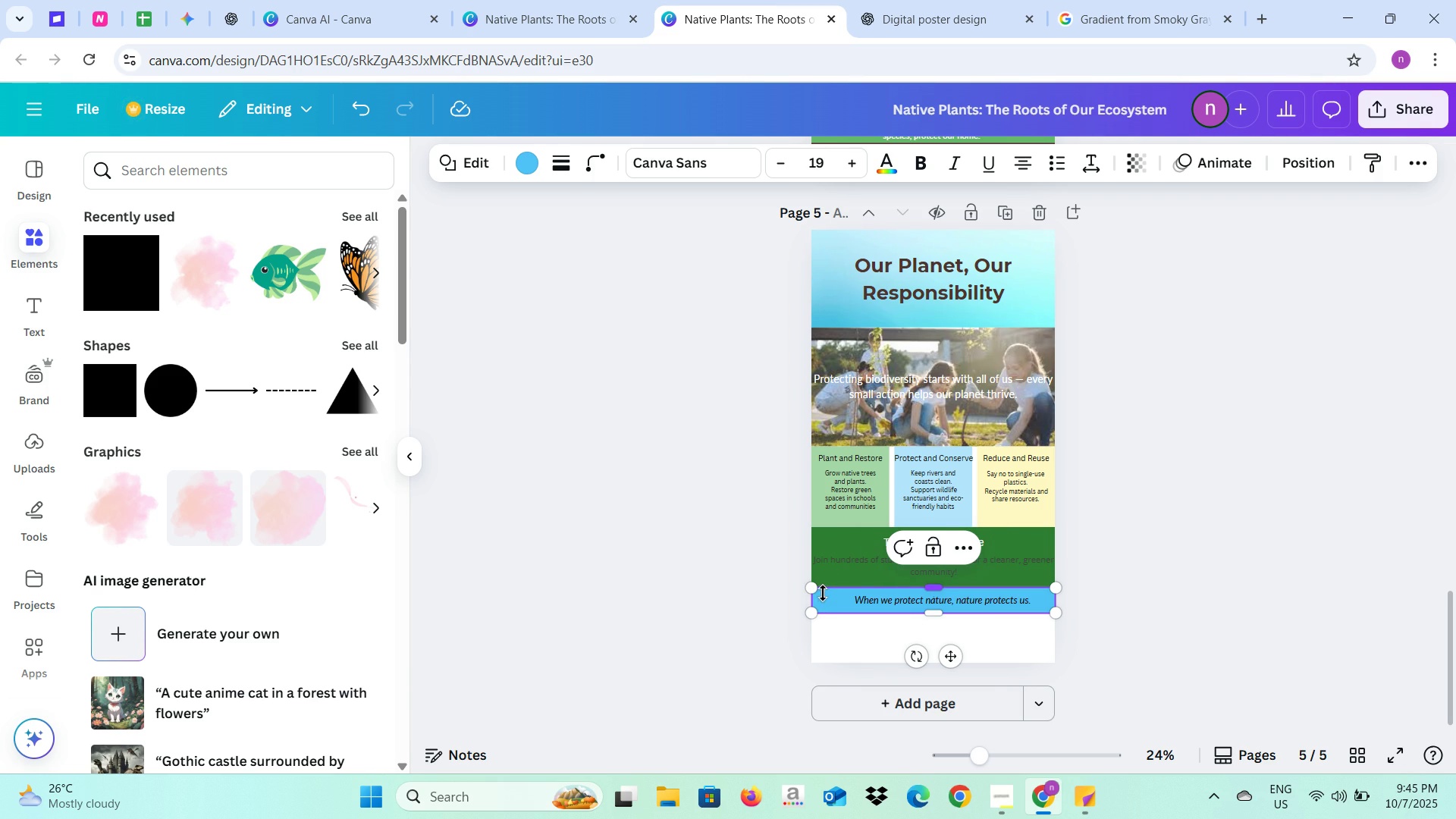 
key(Control+V)
 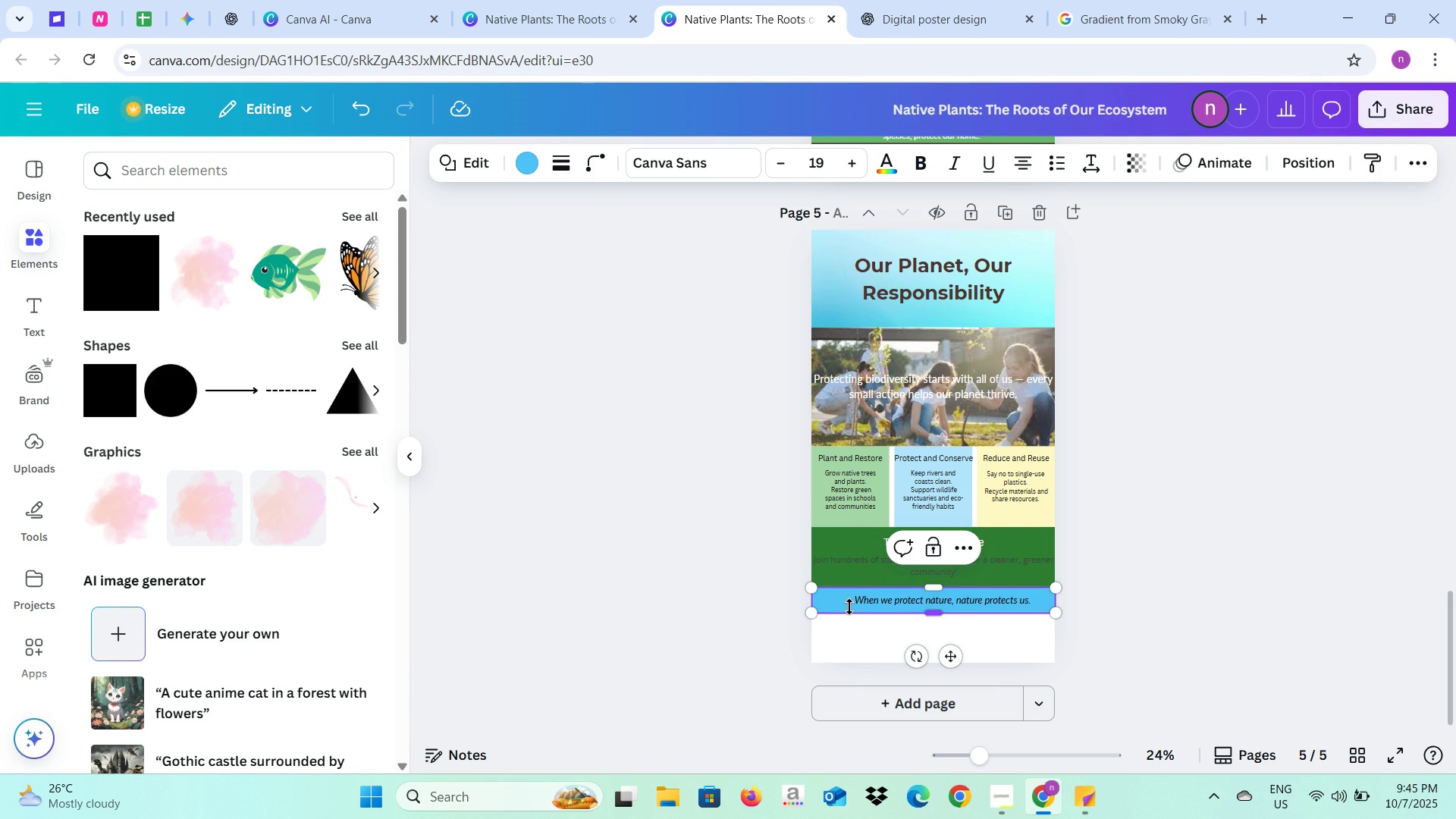 
key(Control+C)
 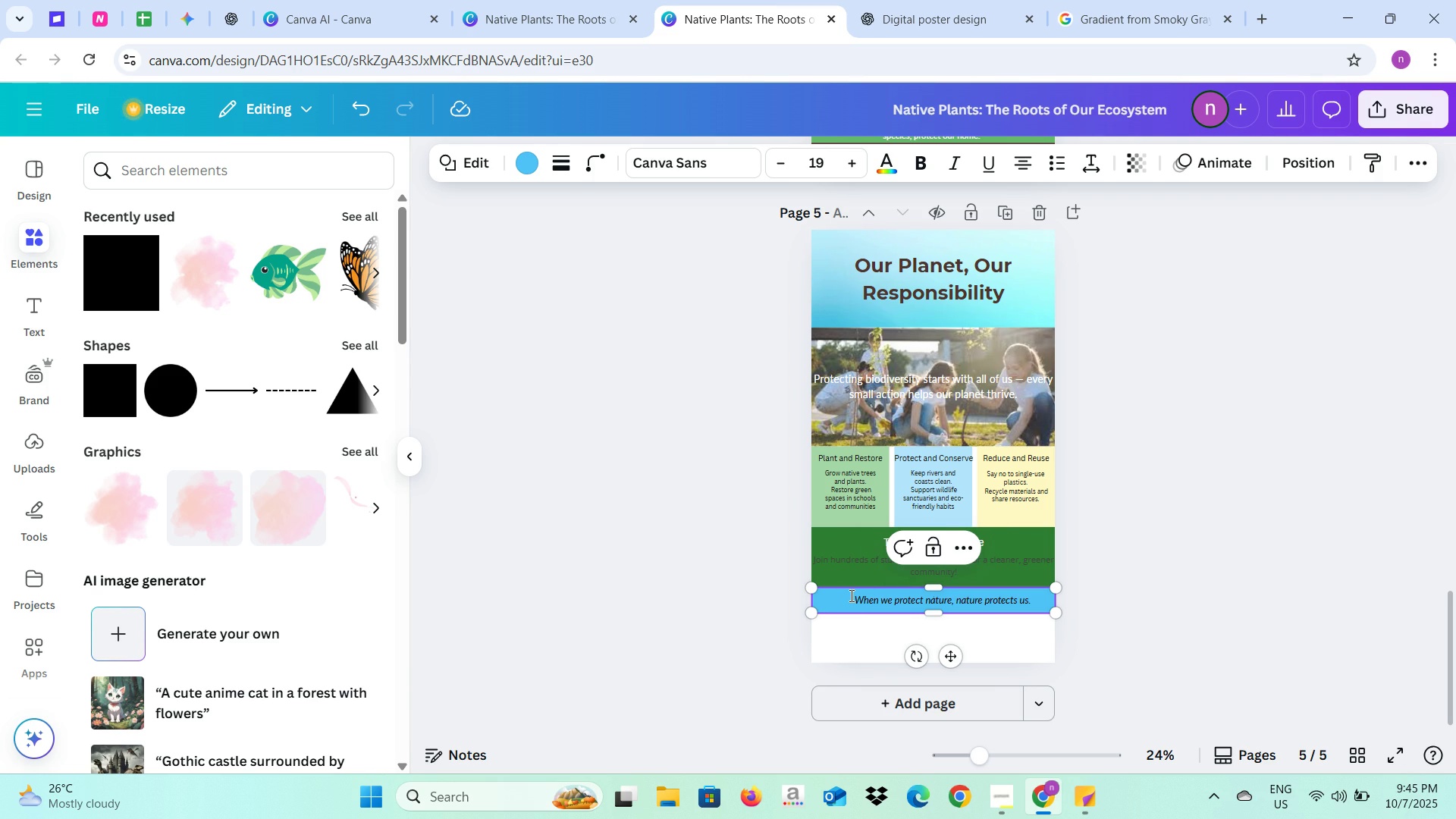 
key(Control+V)
 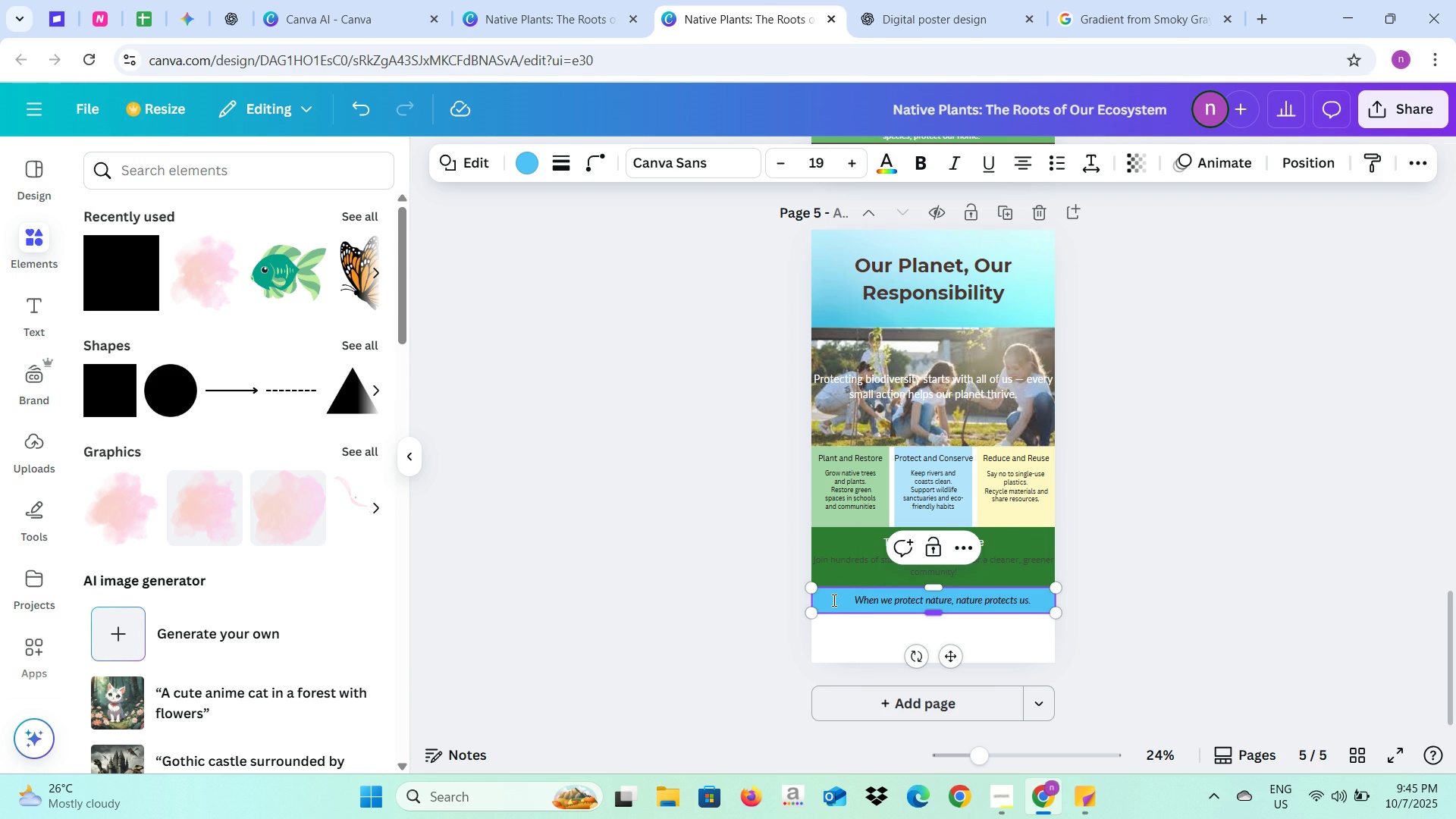 
left_click([833, 600])
 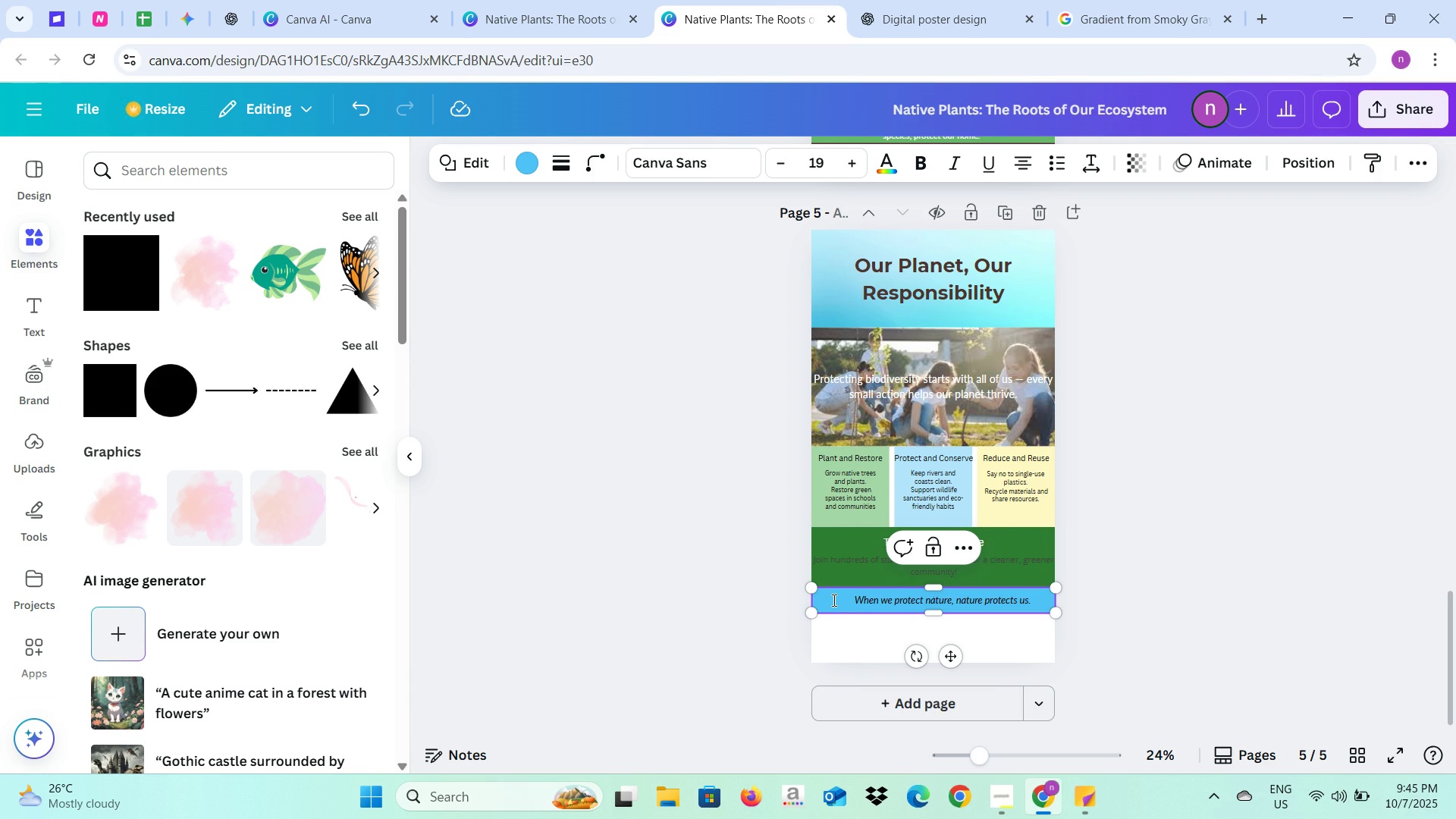 
key(Control+C)
 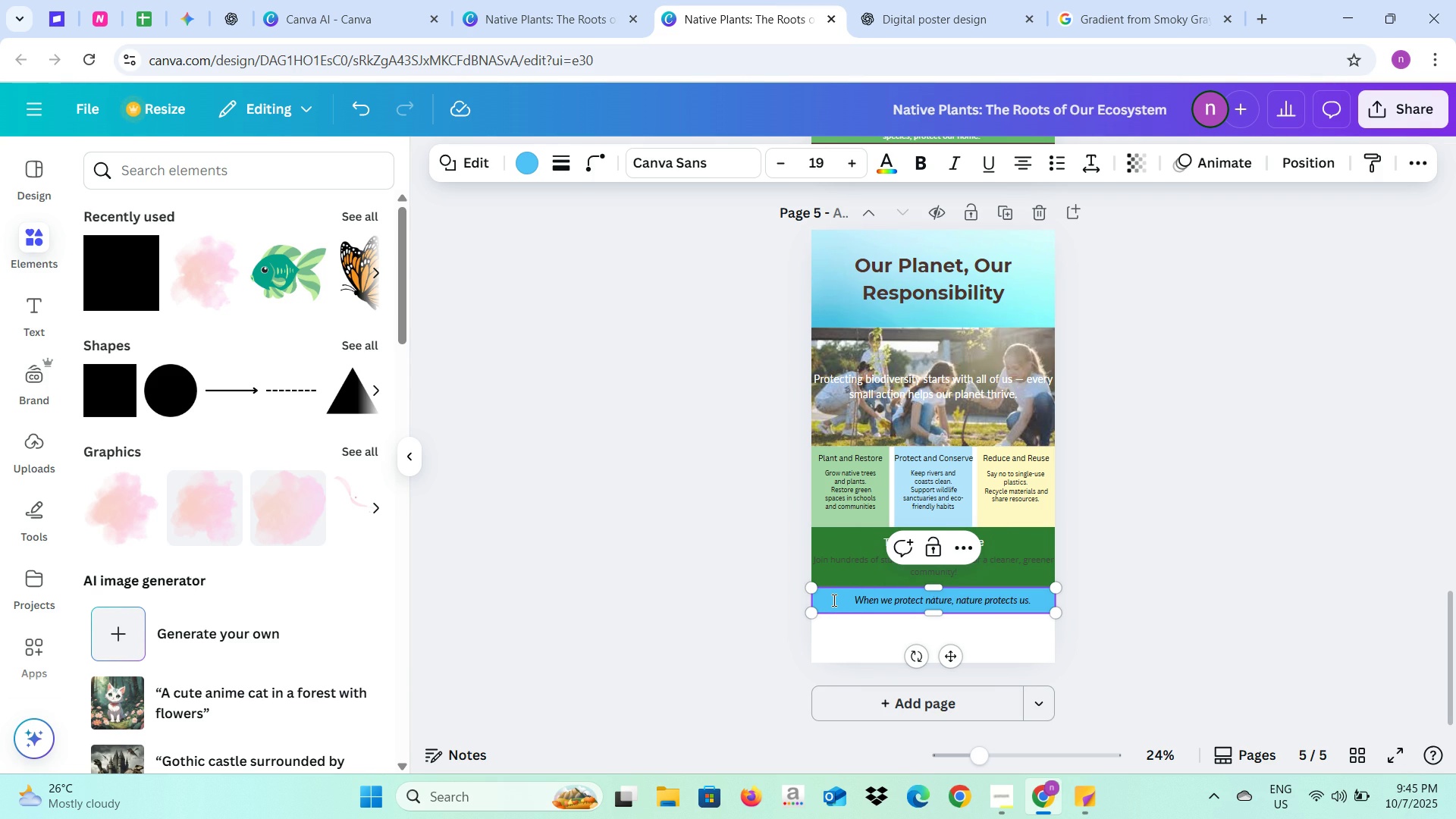 
key(Control+V)
 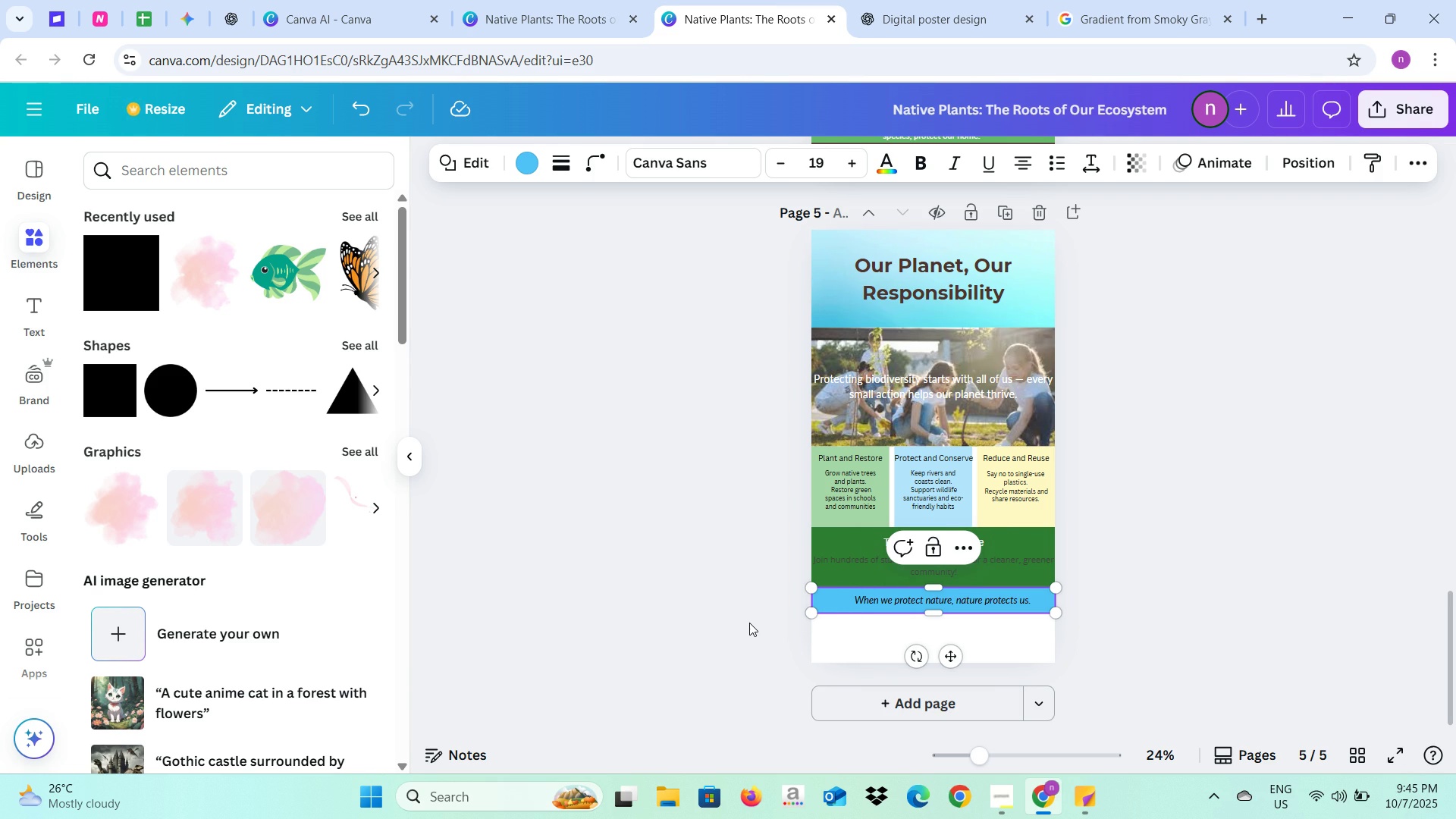 
left_click([749, 623])
 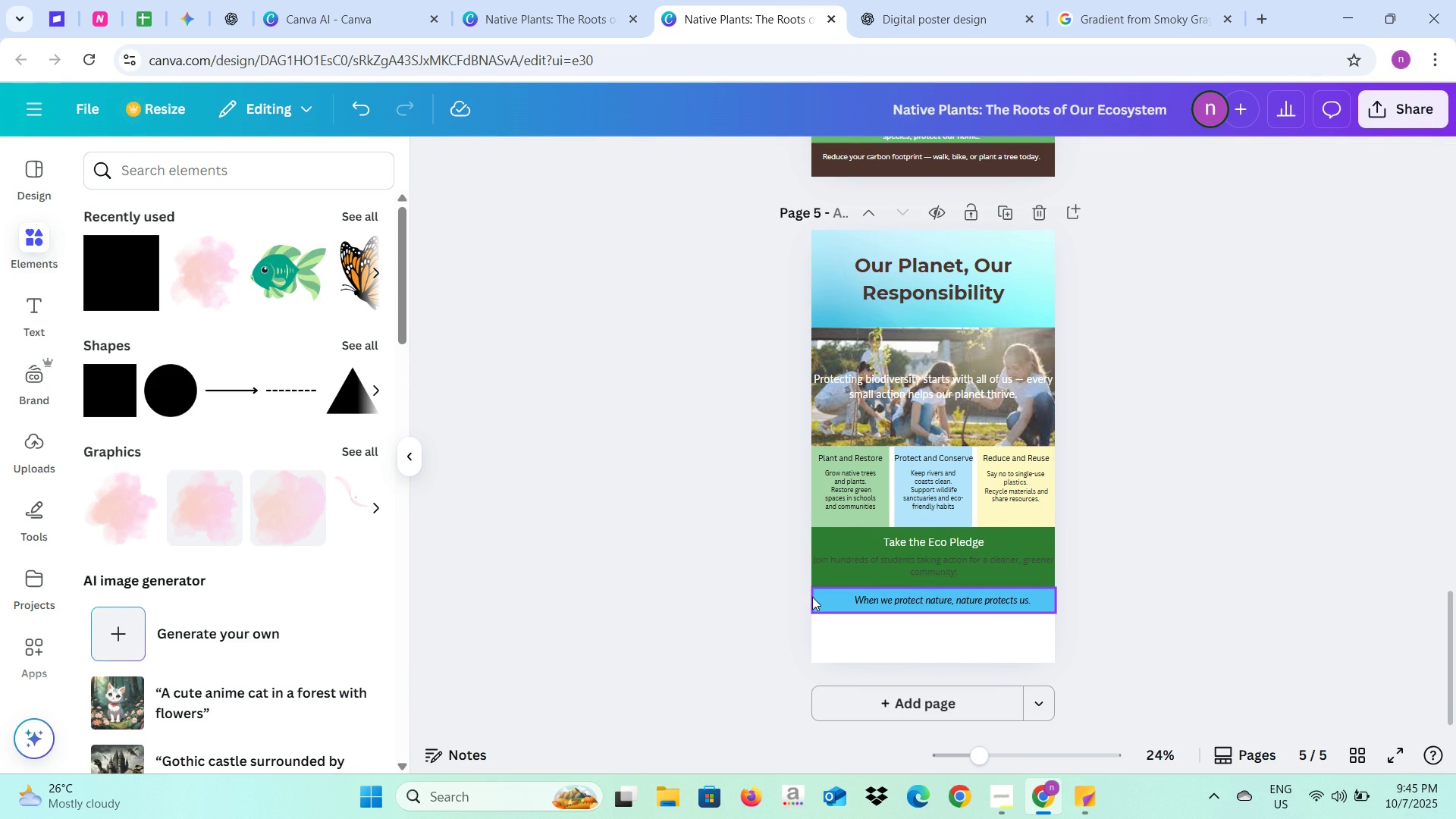 
left_click([812, 597])
 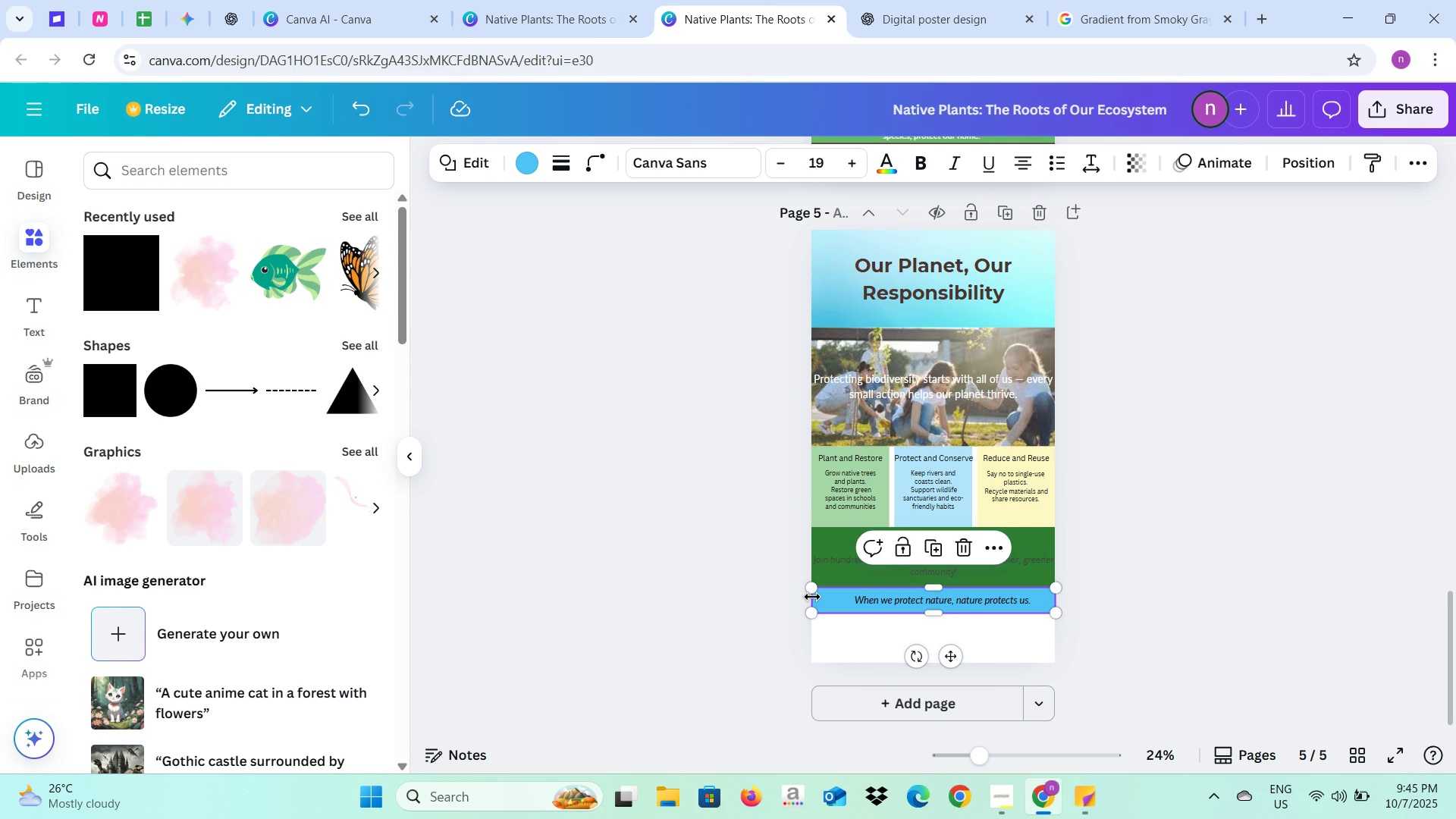 
key(Control+C)
 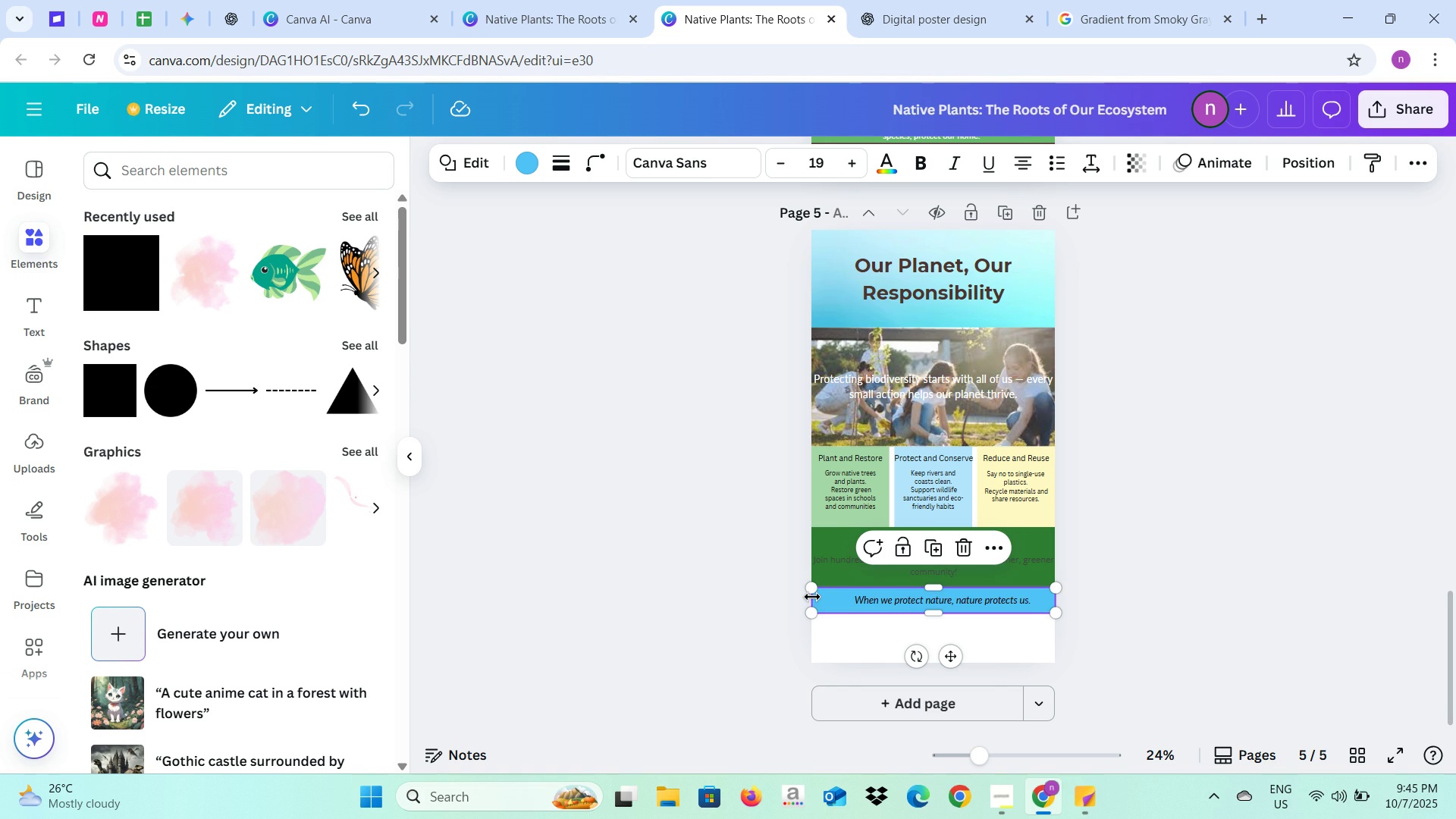 
key(Control+V)
 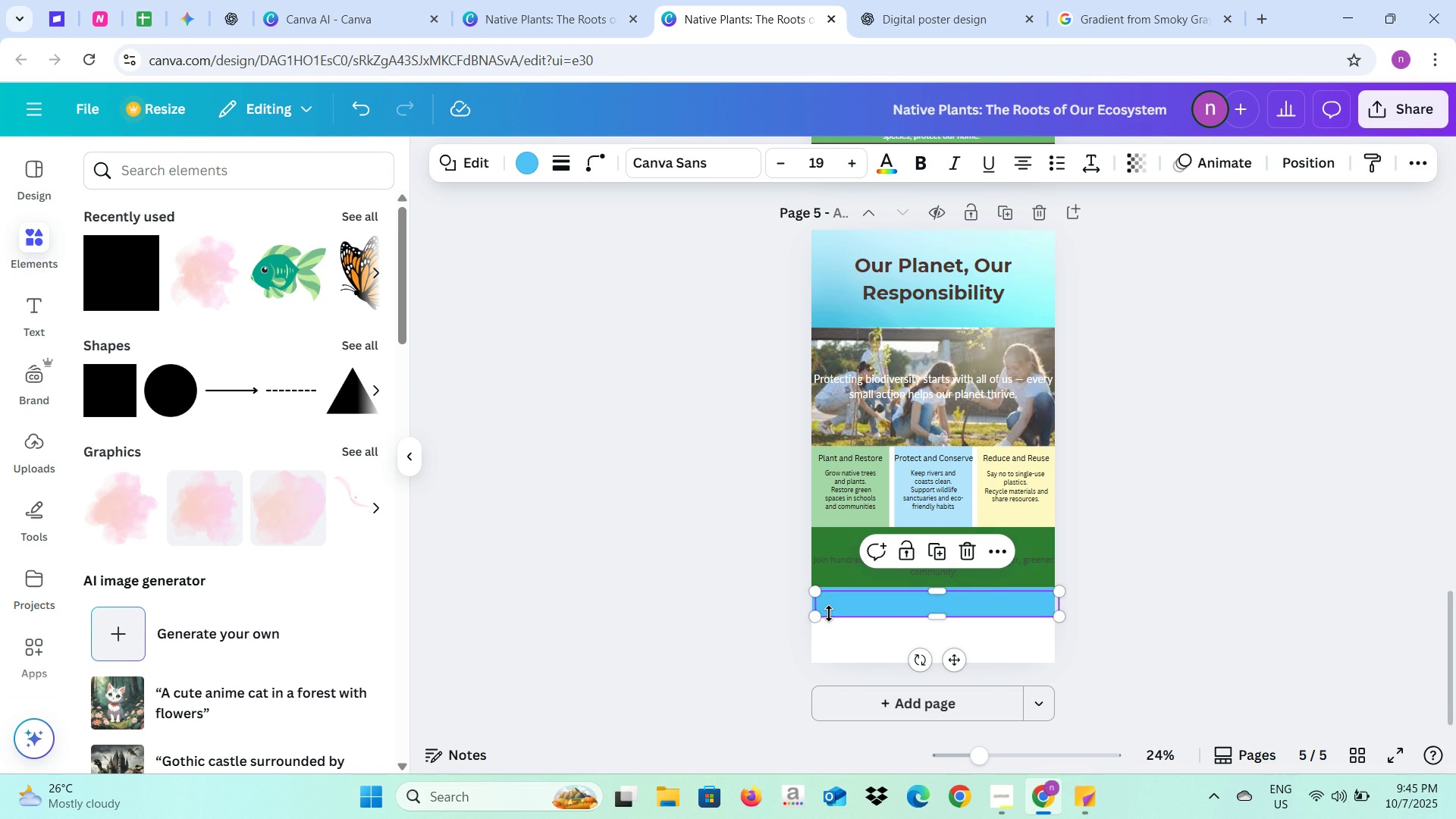 
left_click_drag(start_coordinate=[829, 613], to_coordinate=[827, 641])
 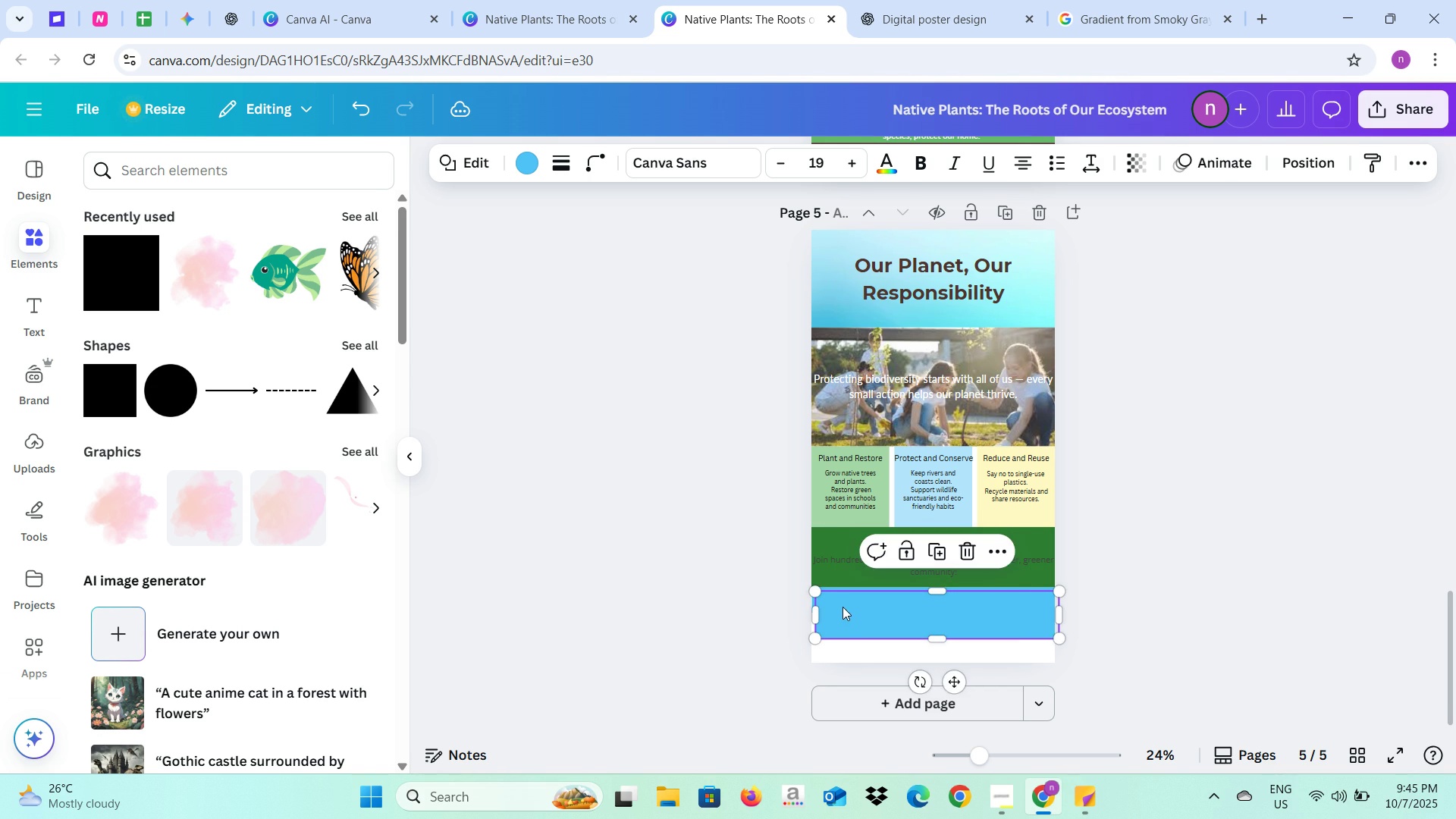 
left_click_drag(start_coordinate=[843, 607], to_coordinate=[840, 630])
 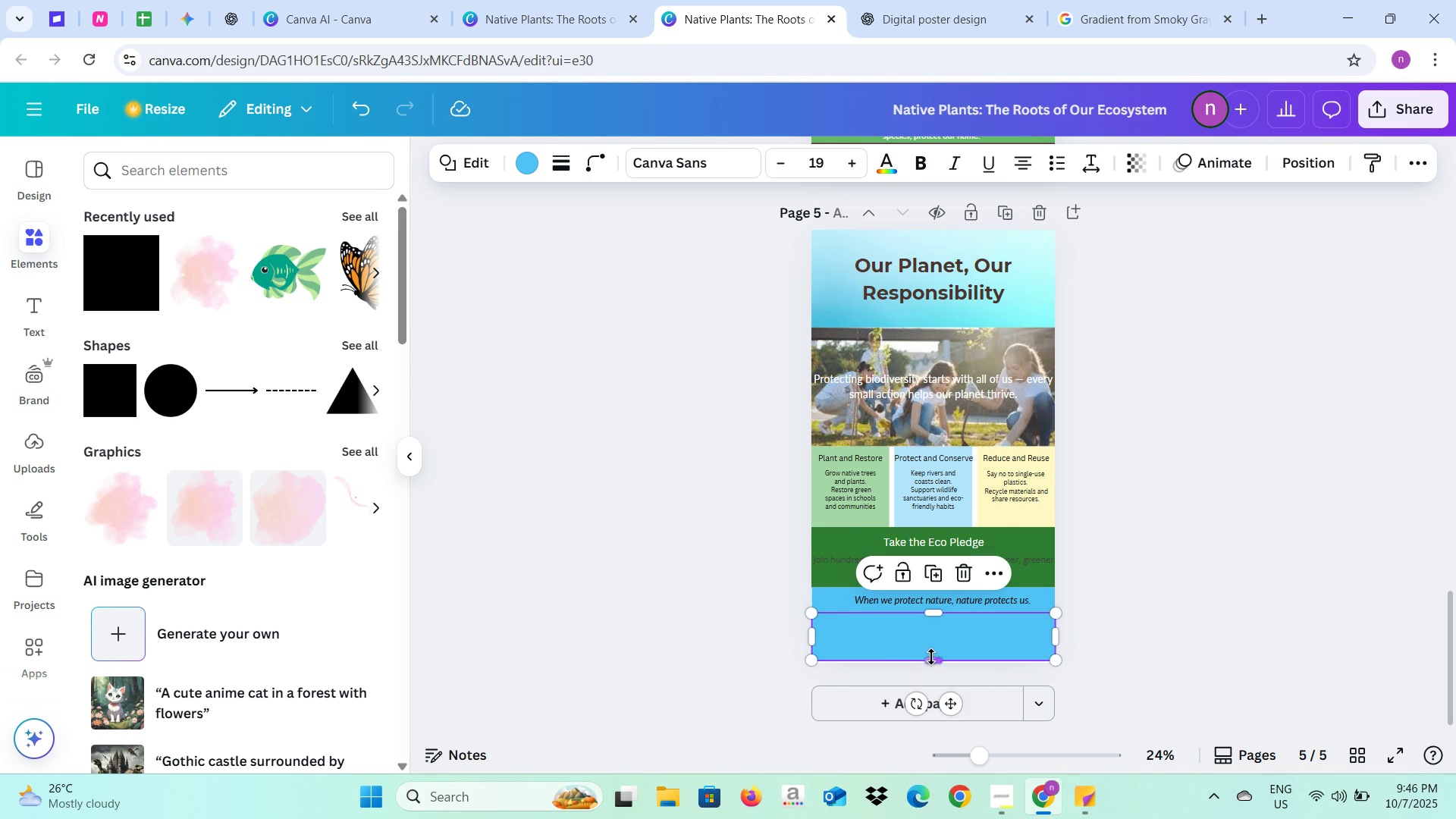 
left_click_drag(start_coordinate=[931, 657], to_coordinate=[930, 661])
 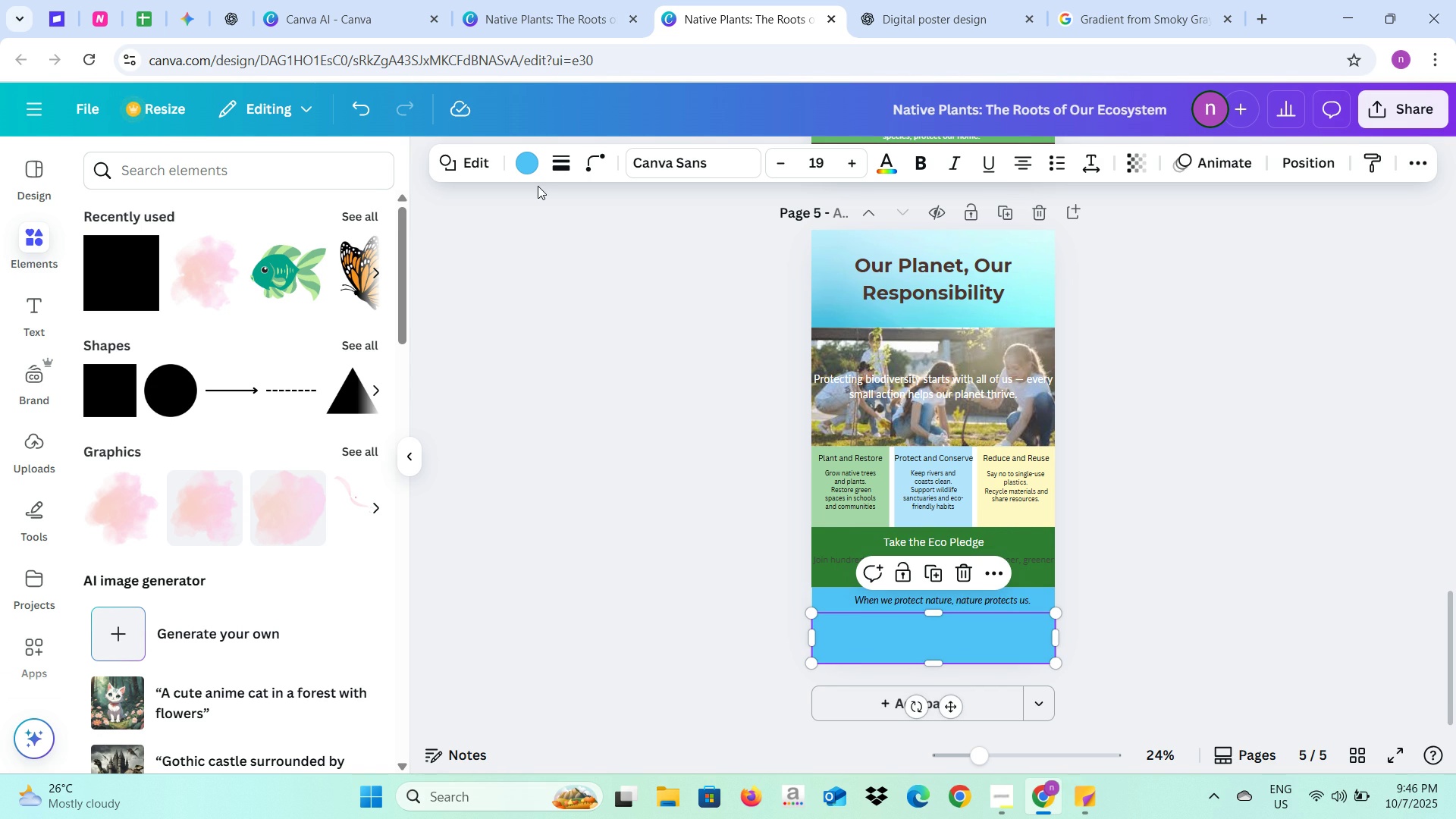 
left_click([533, 163])
 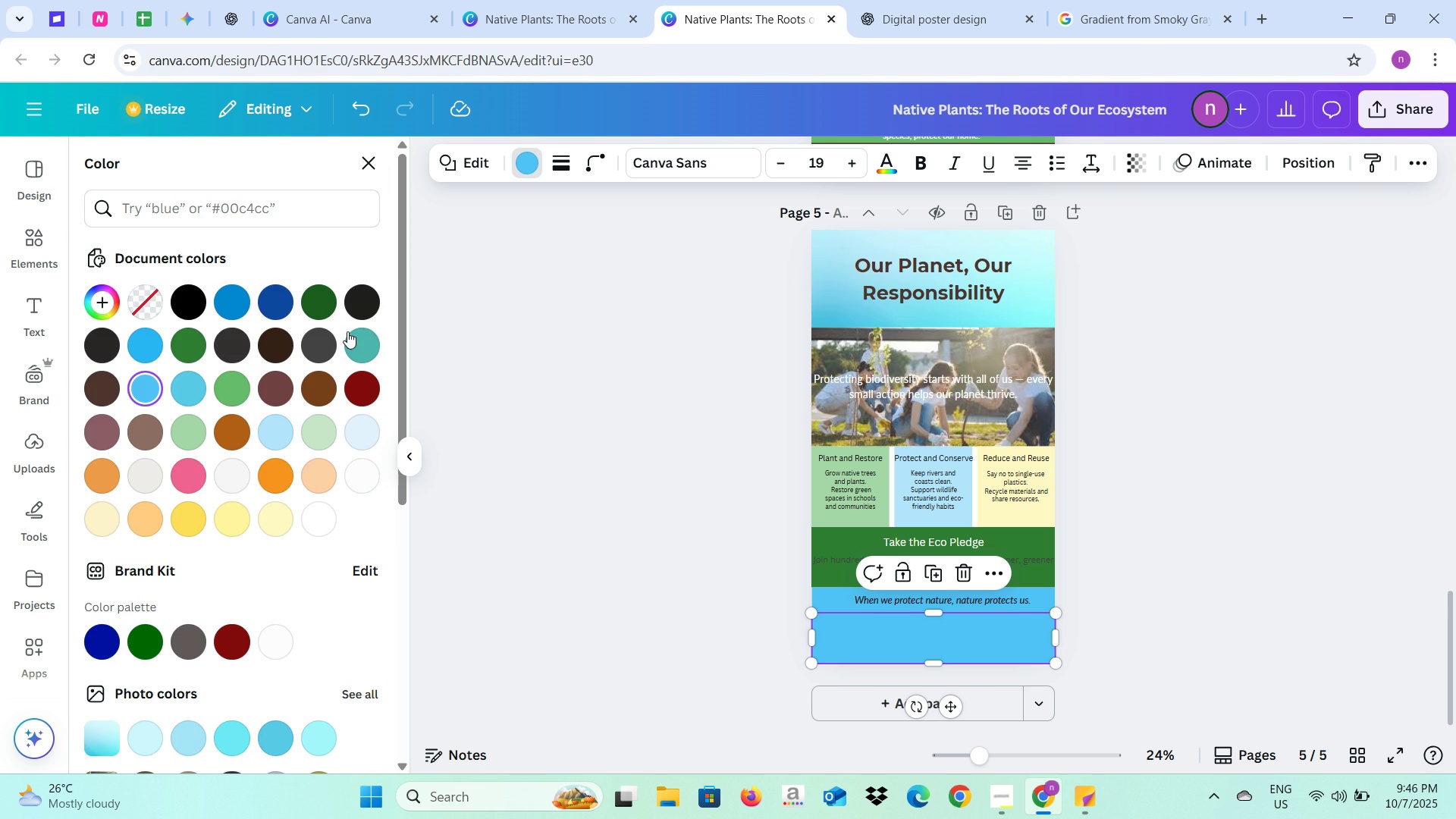 
left_click([852, 0])
 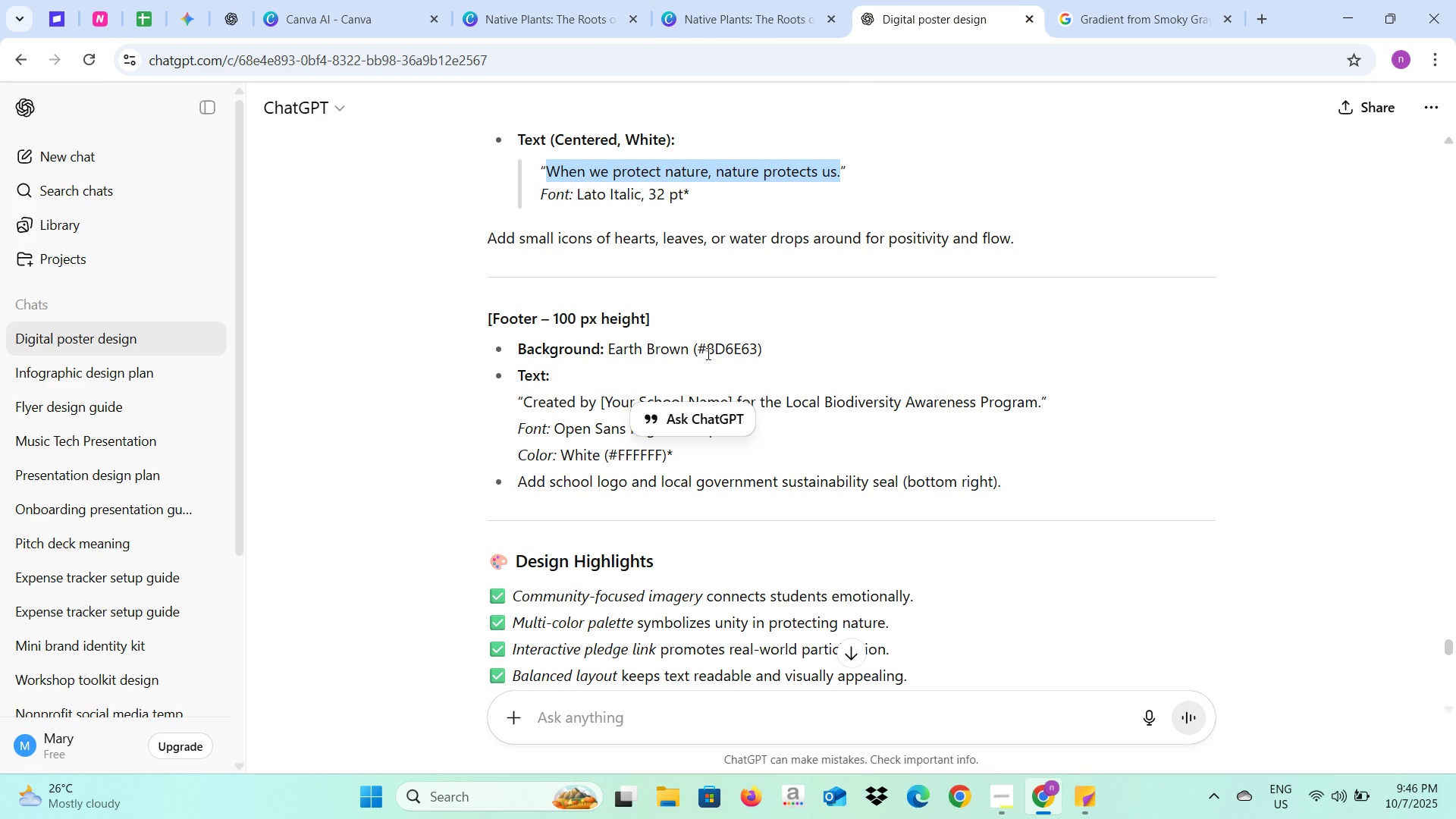 
left_click_drag(start_coordinate=[700, 350], to_coordinate=[754, 353])
 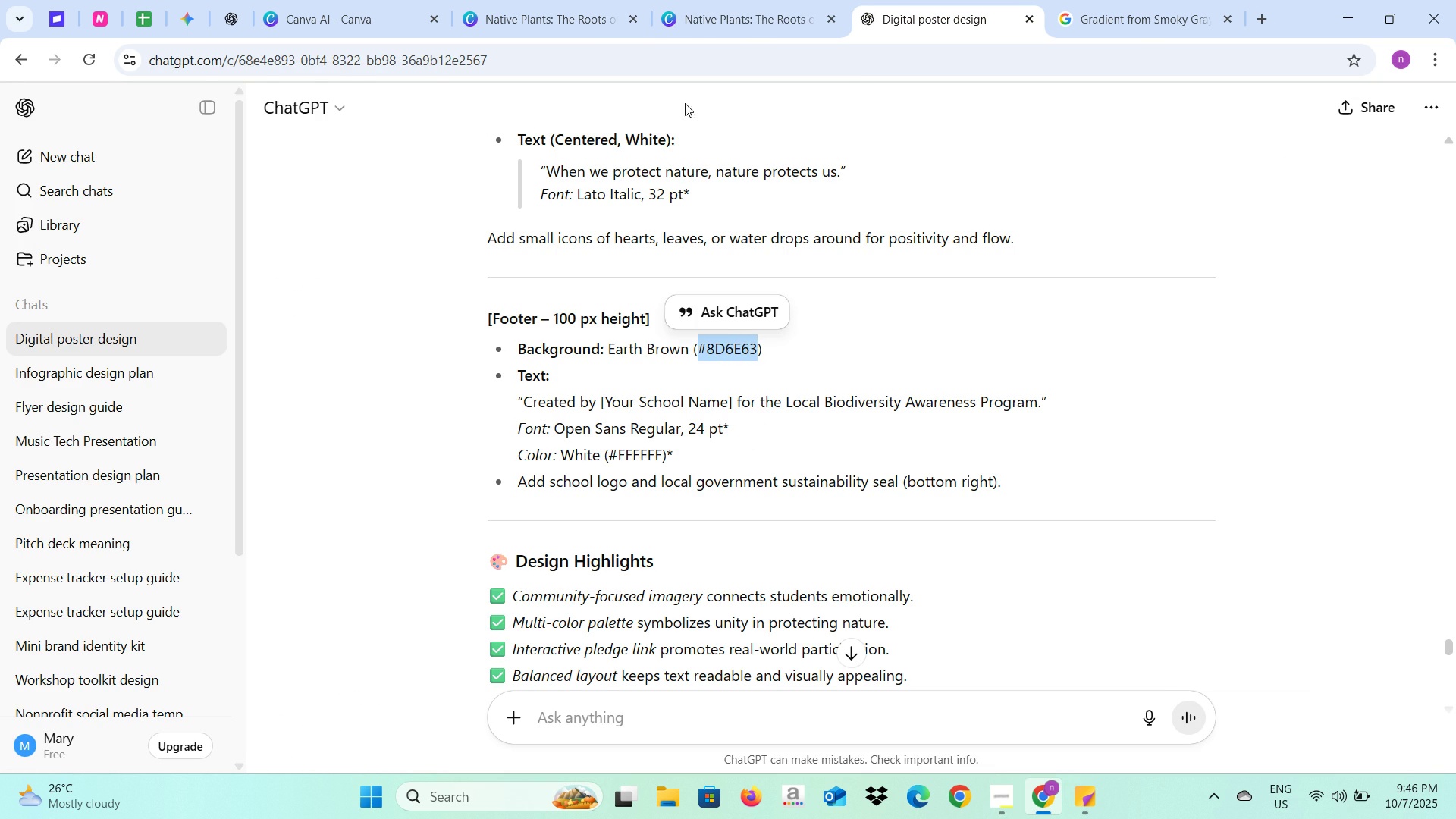 
key(Control+C)
 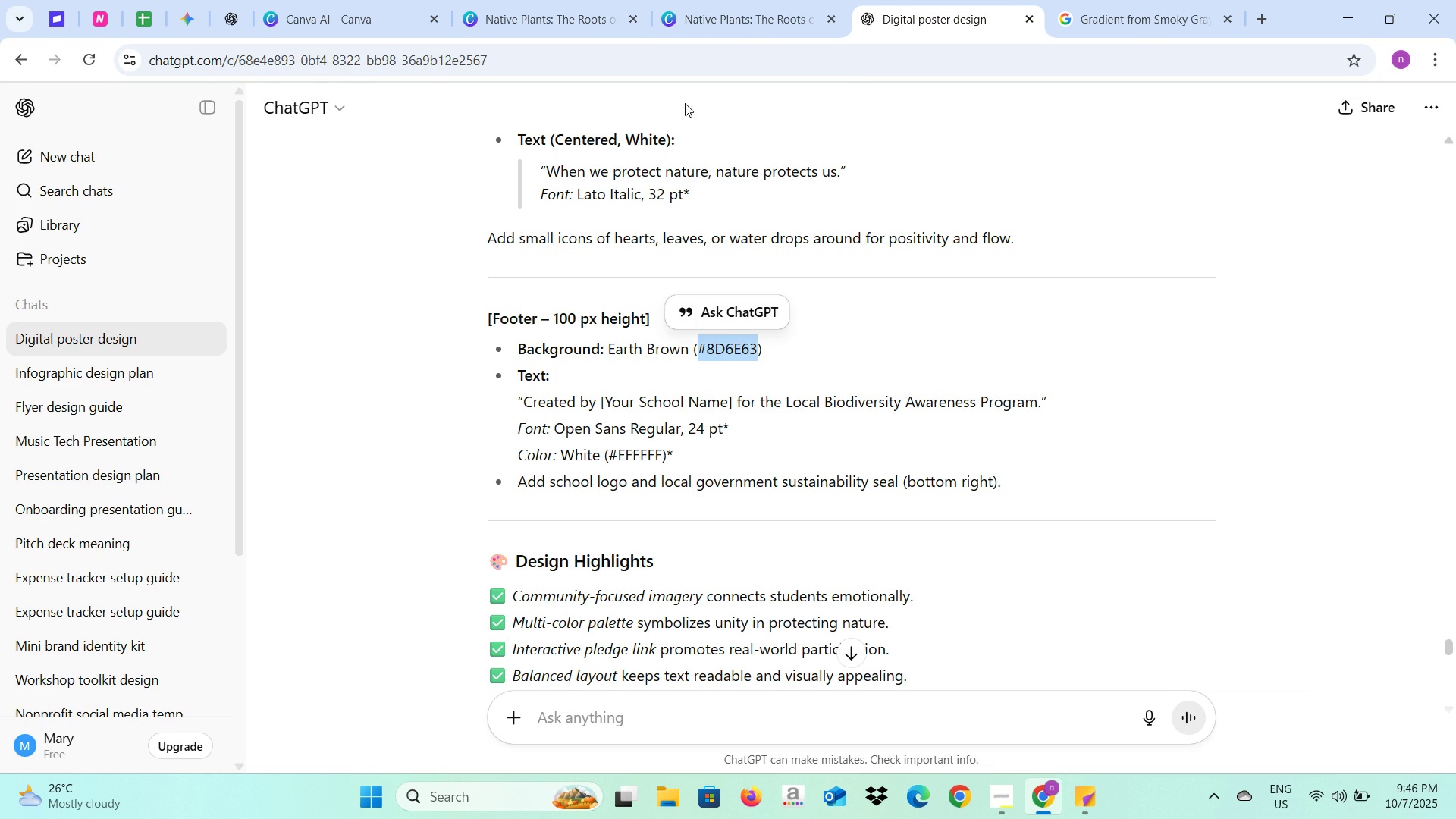 
key(Control+C)
 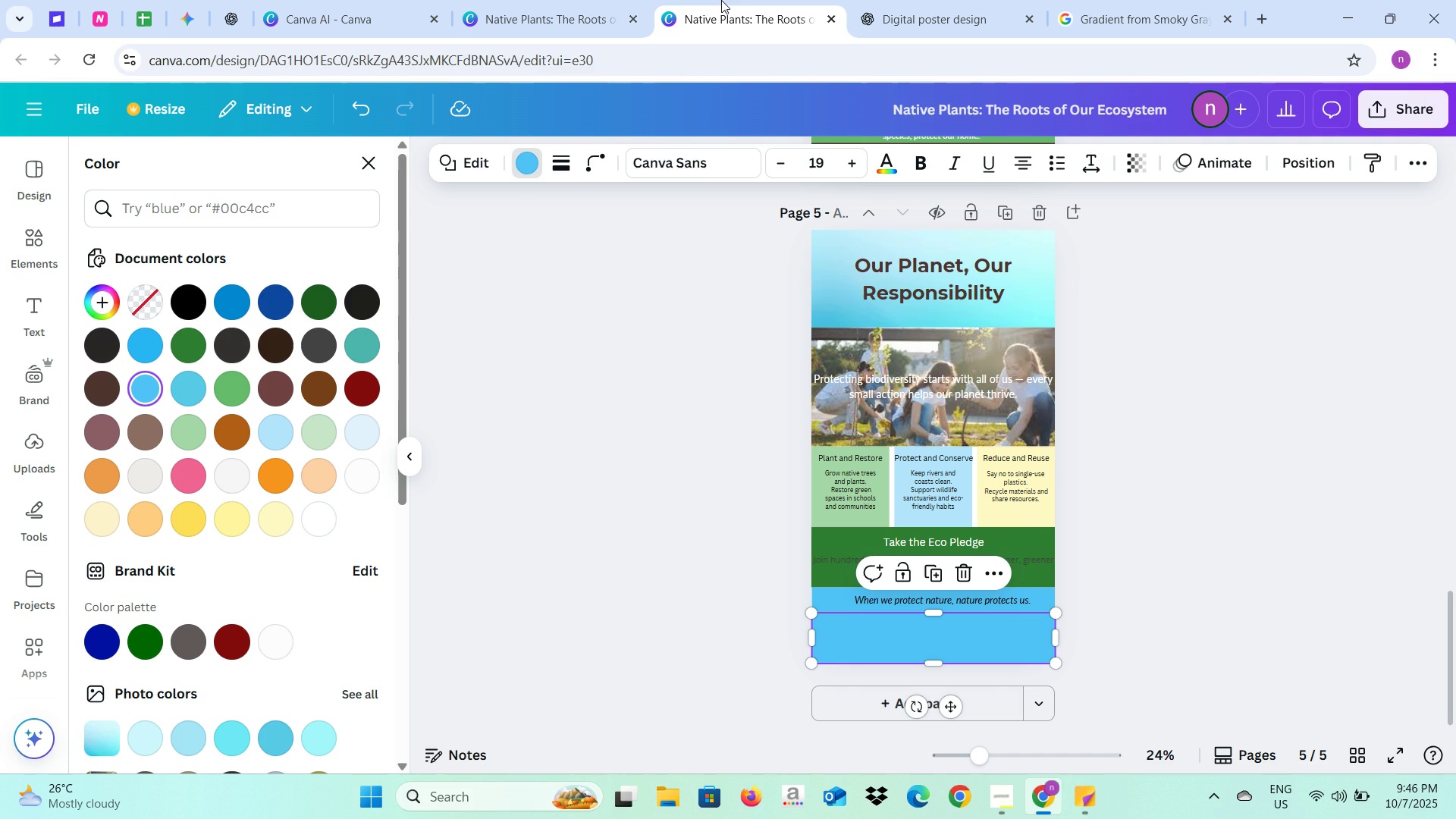 
left_click([721, 0])
 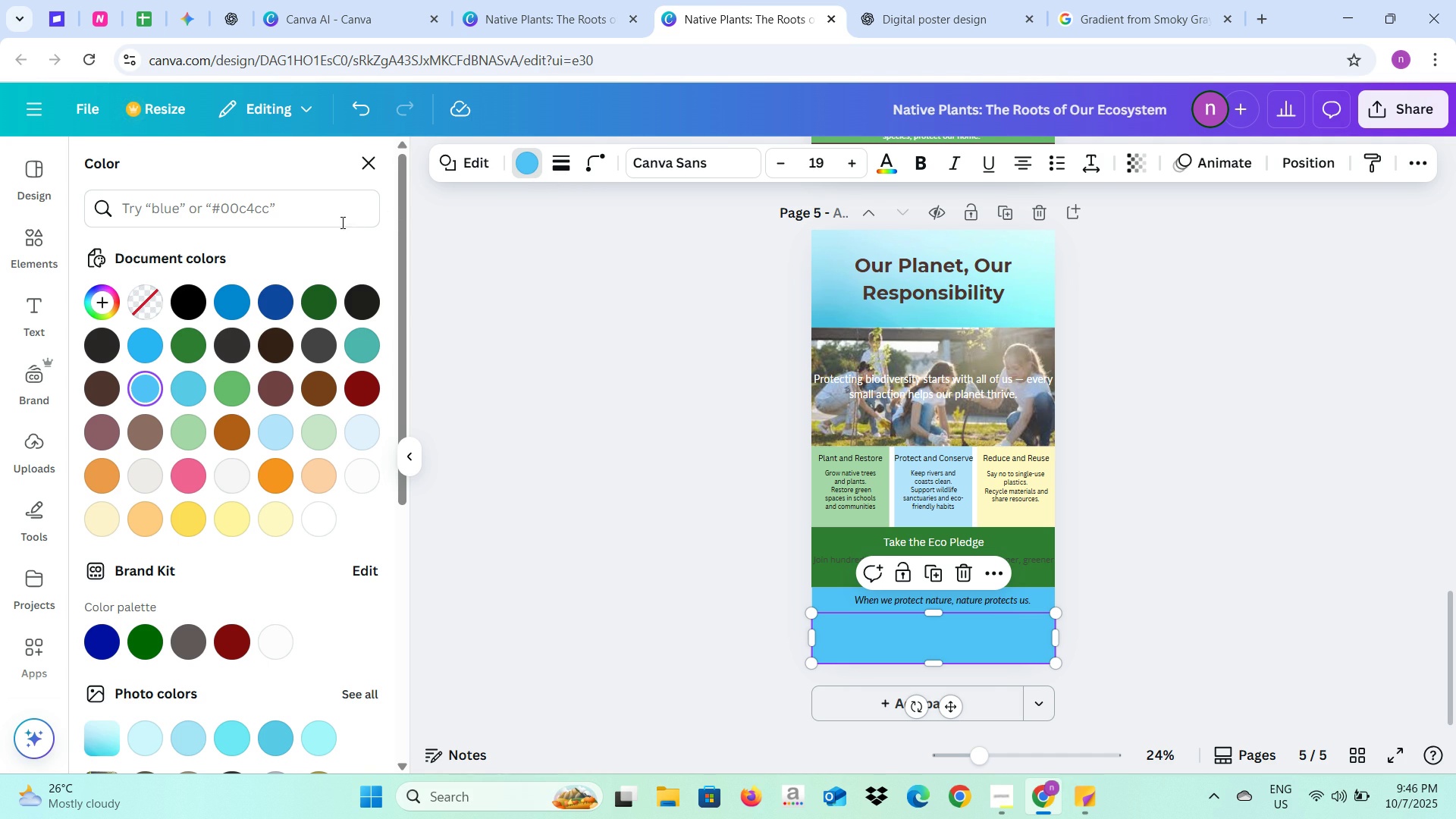 
left_click([318, 218])
 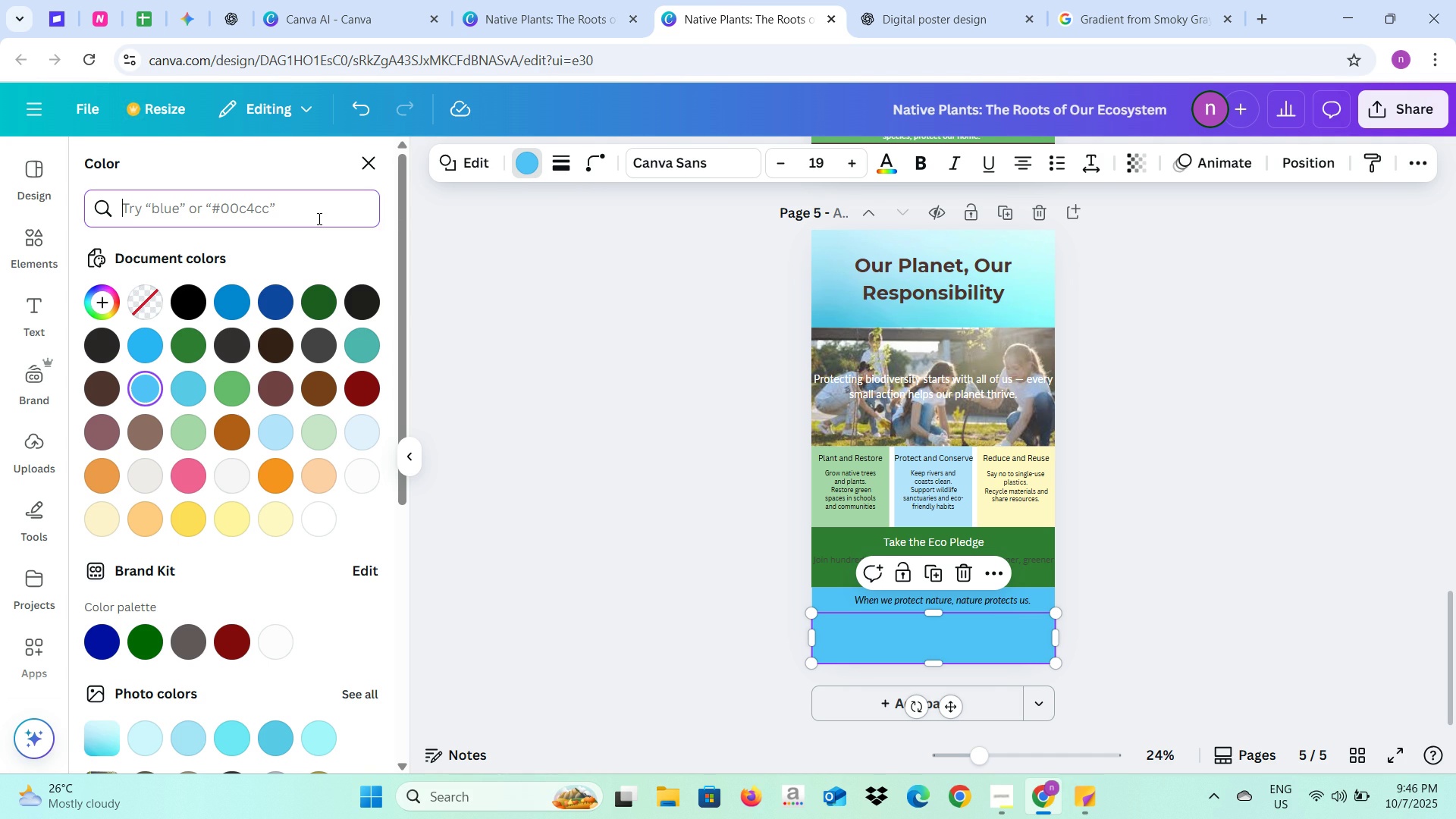 
key(Control+V)
 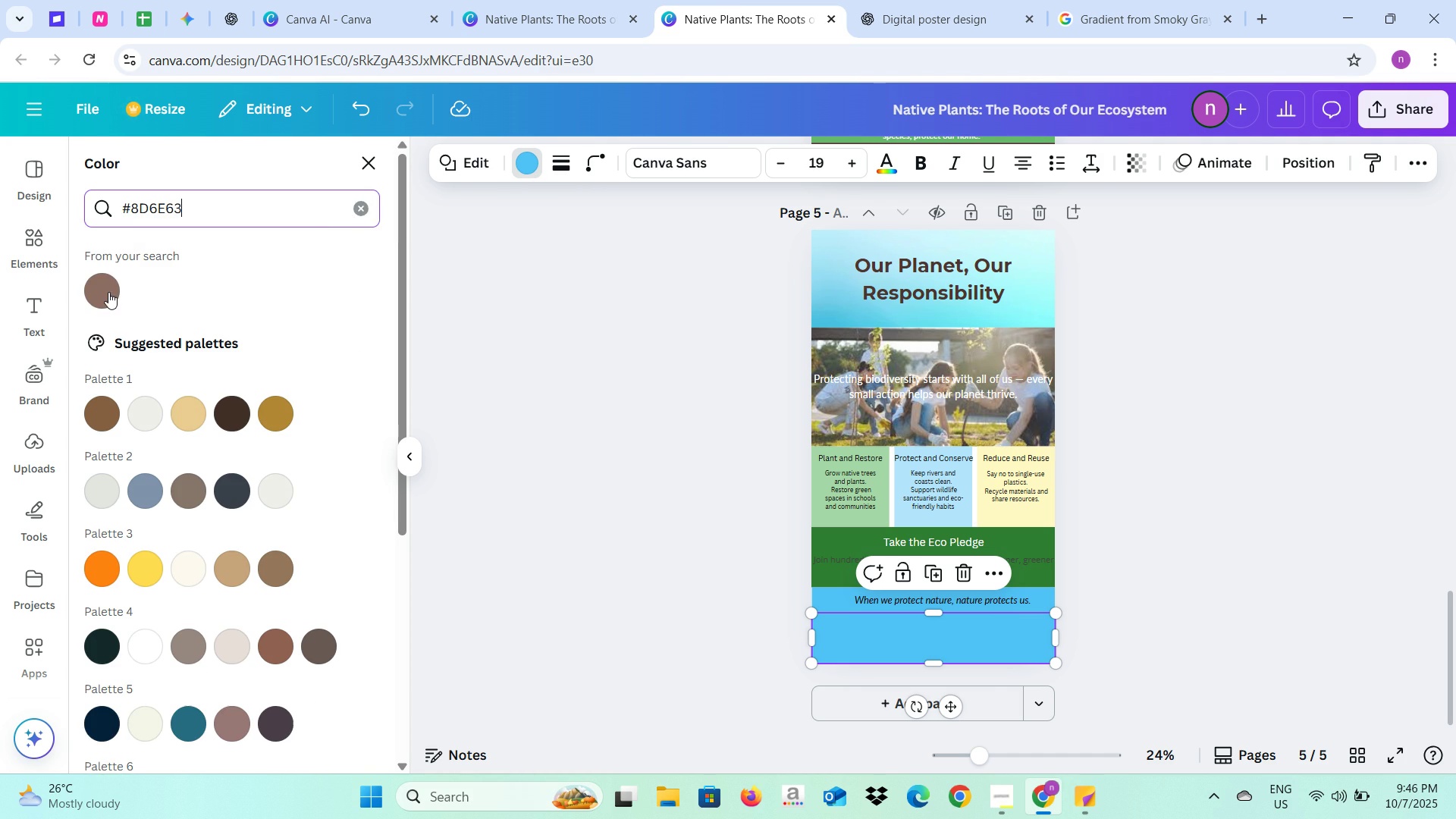 
left_click([107, 292])
 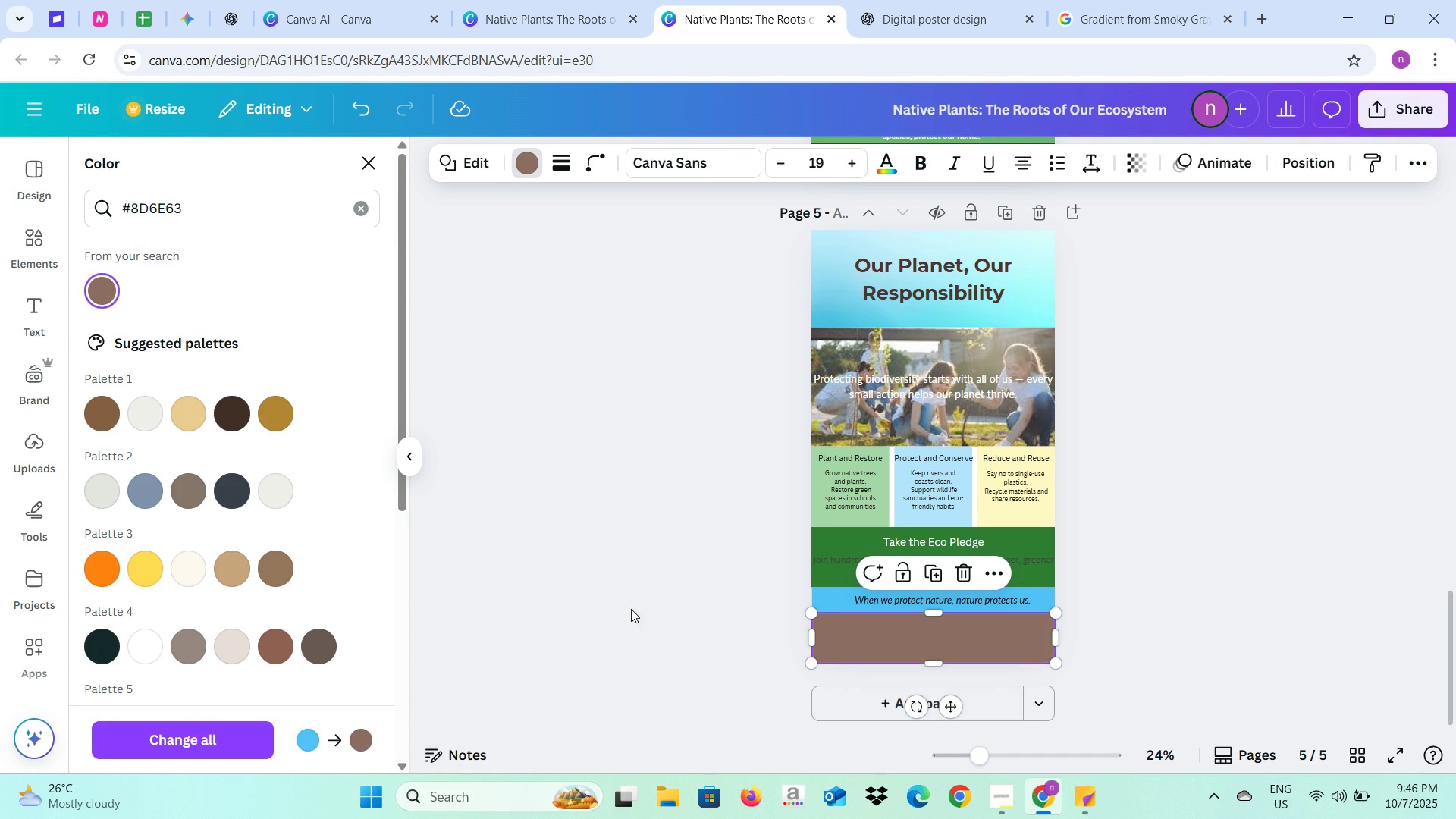 
left_click([616, 608])
 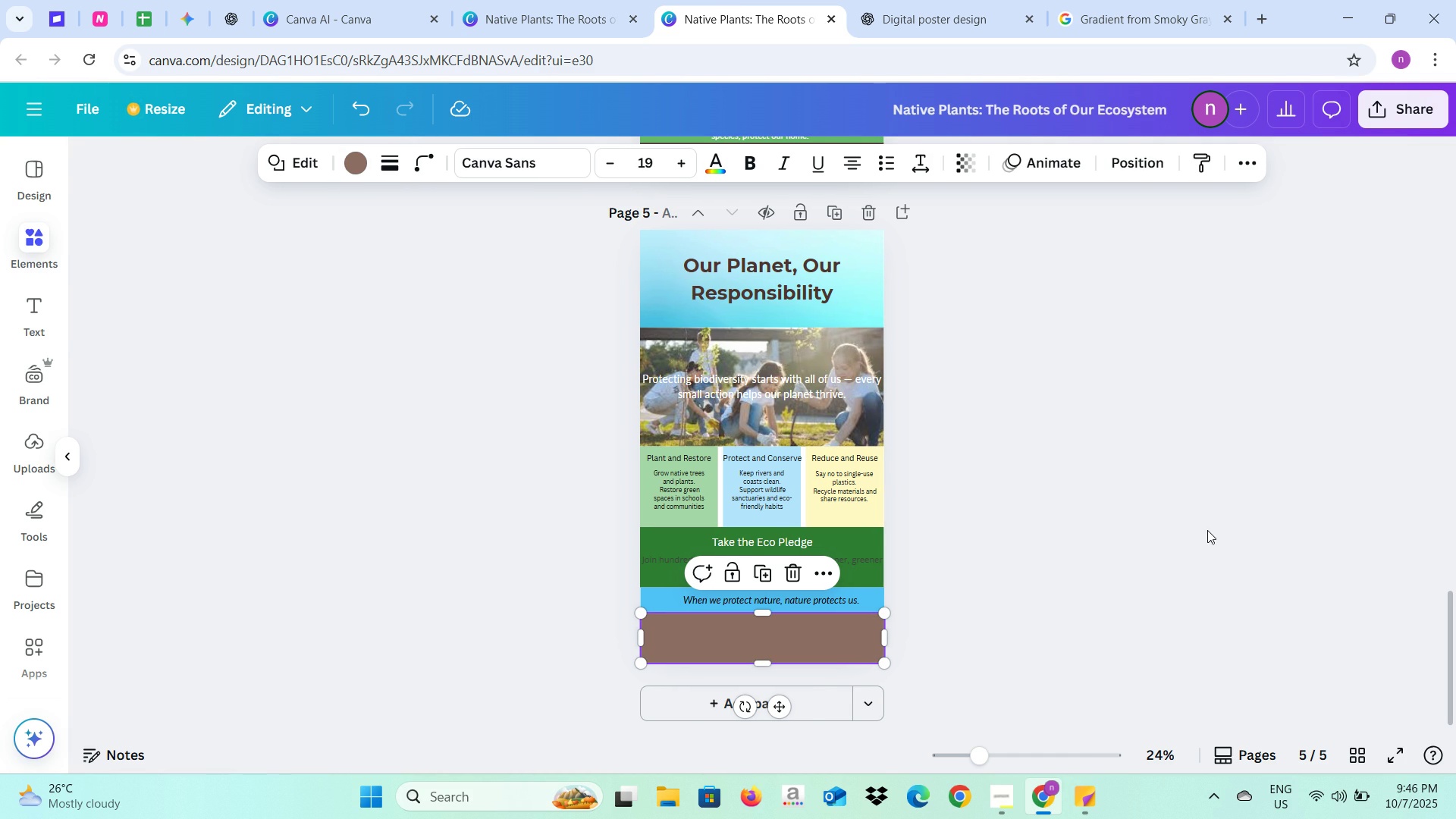 
left_click([1207, 530])
 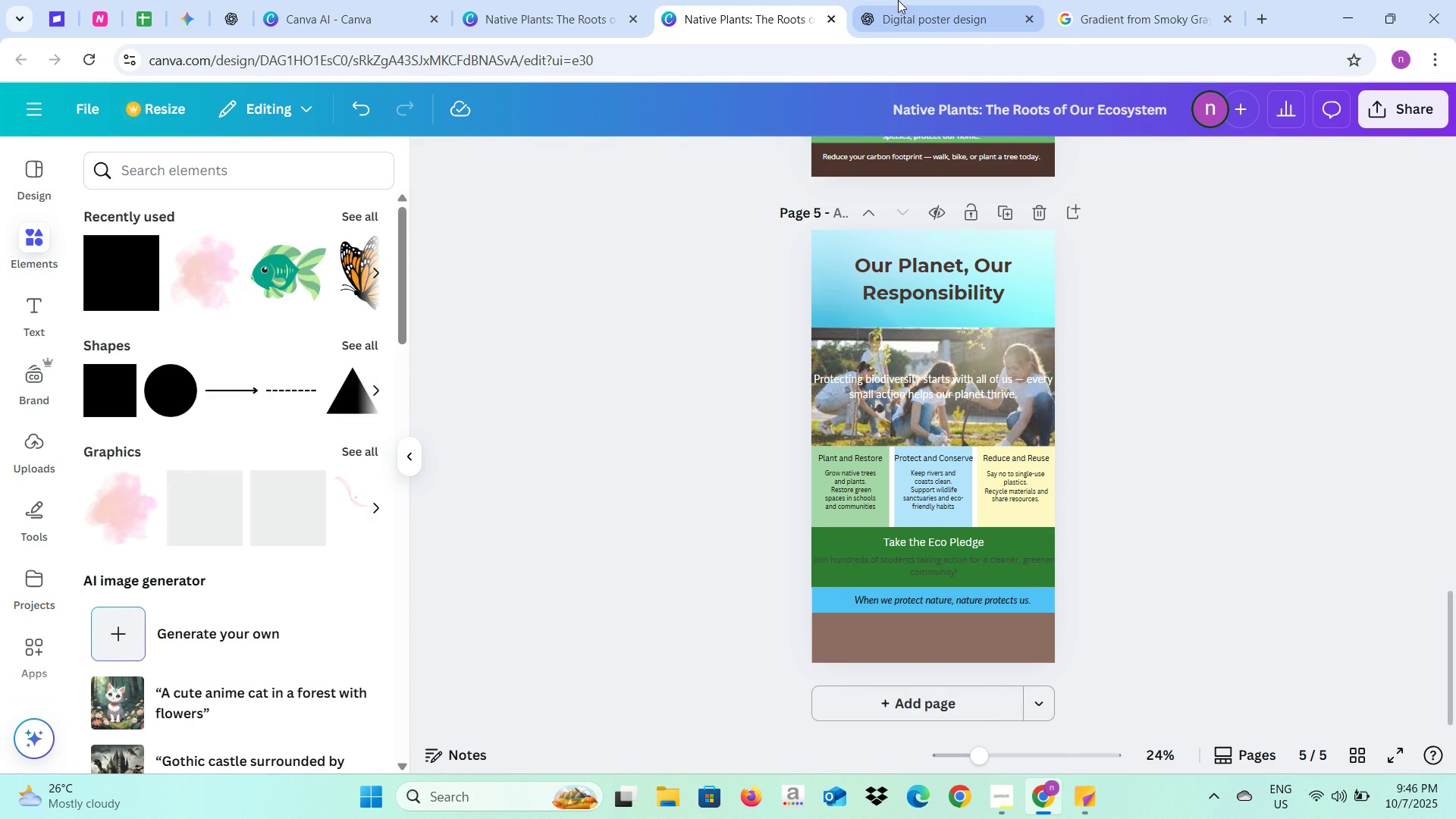 
left_click([898, 0])
 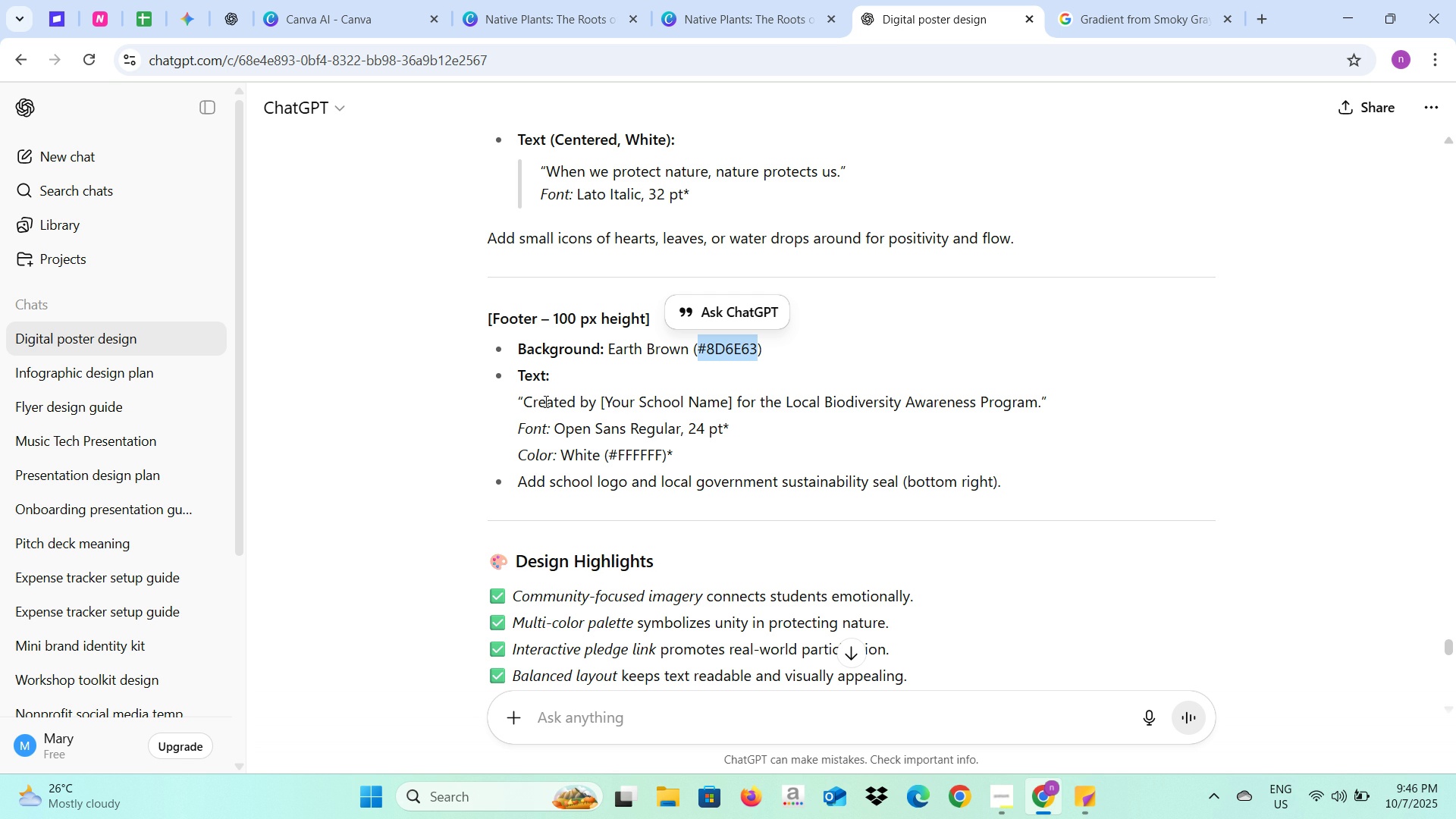 
wait(6.55)
 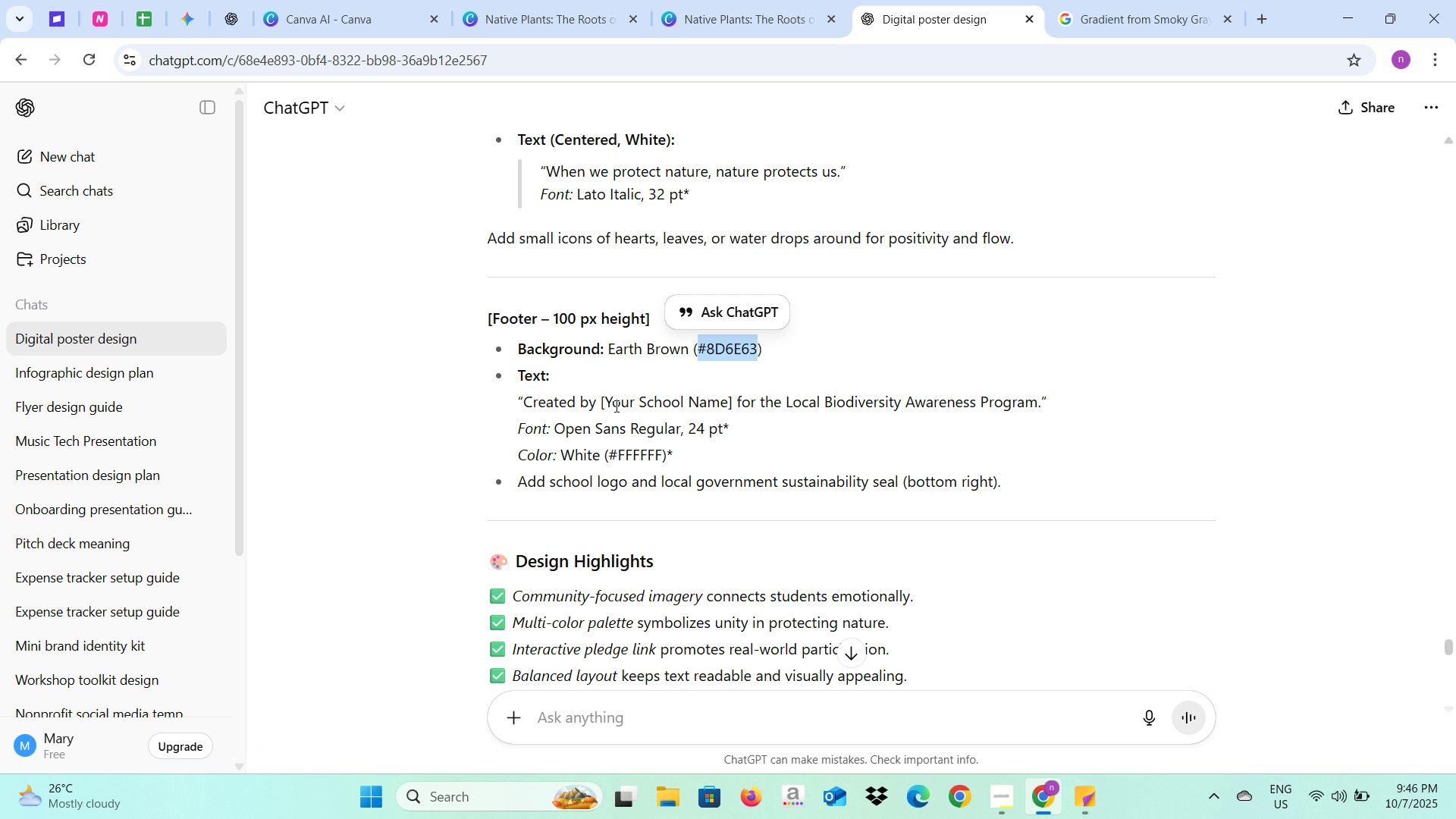 
left_click_drag(start_coordinate=[523, 402], to_coordinate=[1037, 410])
 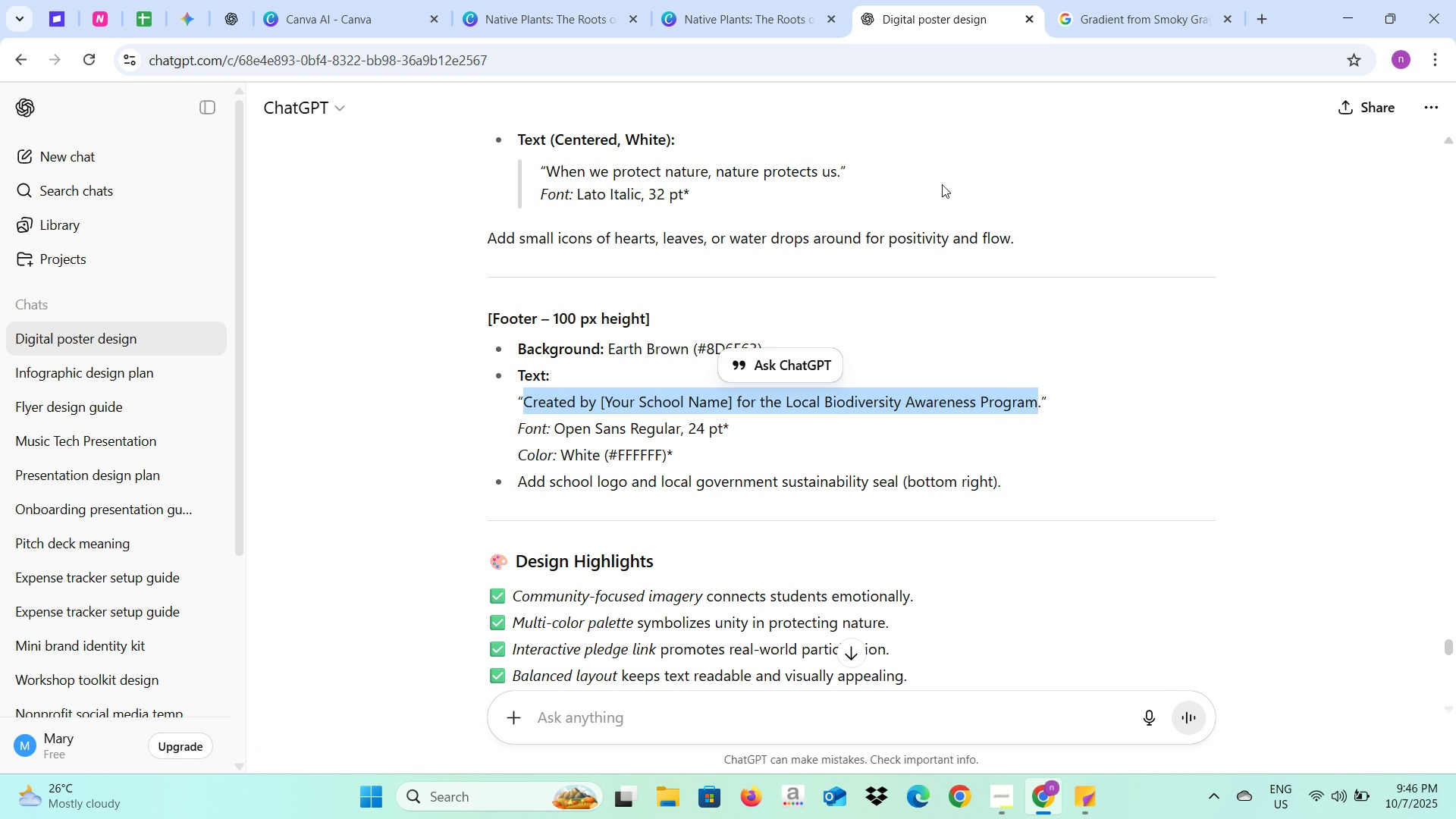 
key(Control+C)
 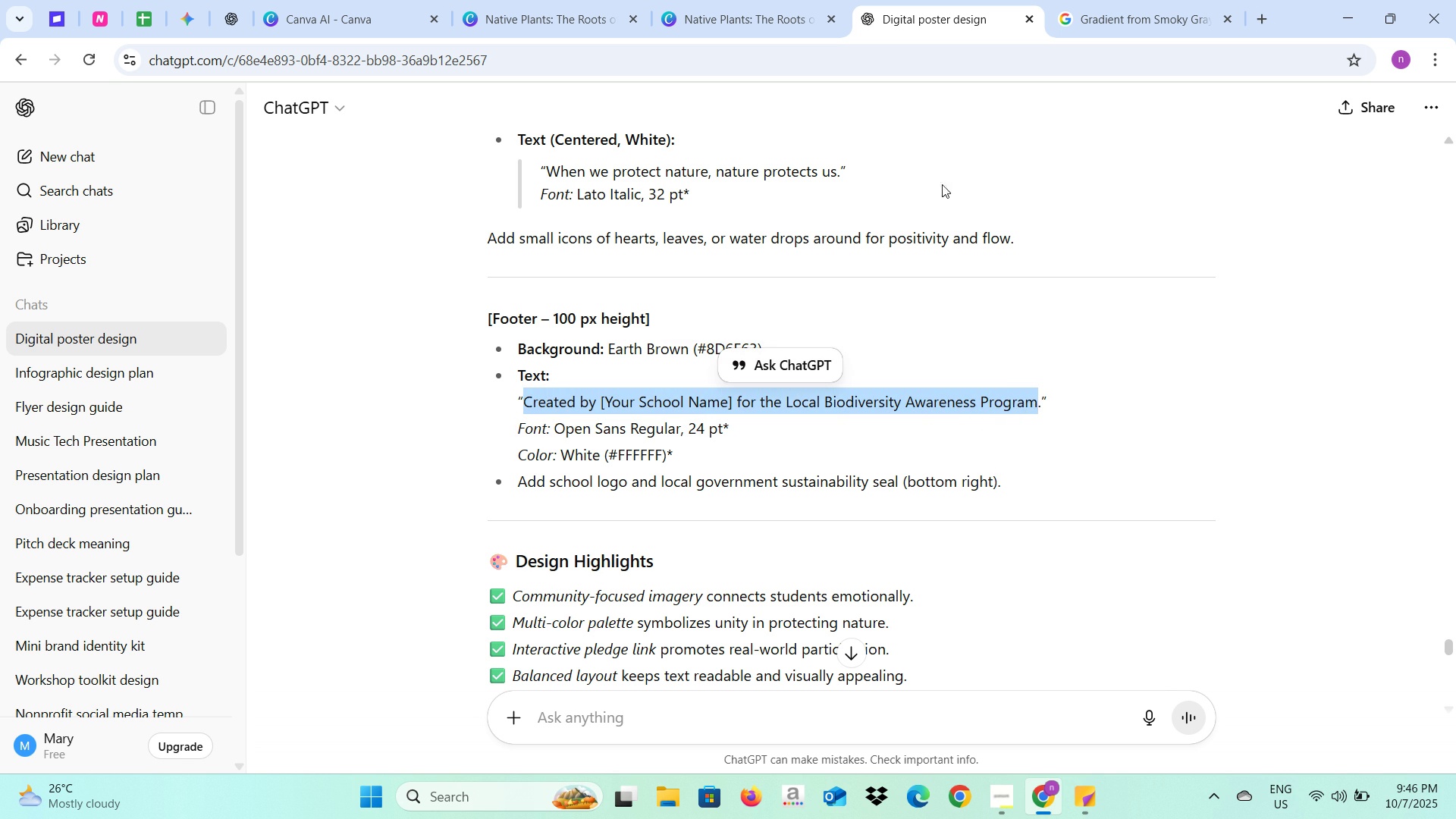 
key(Control+C)
 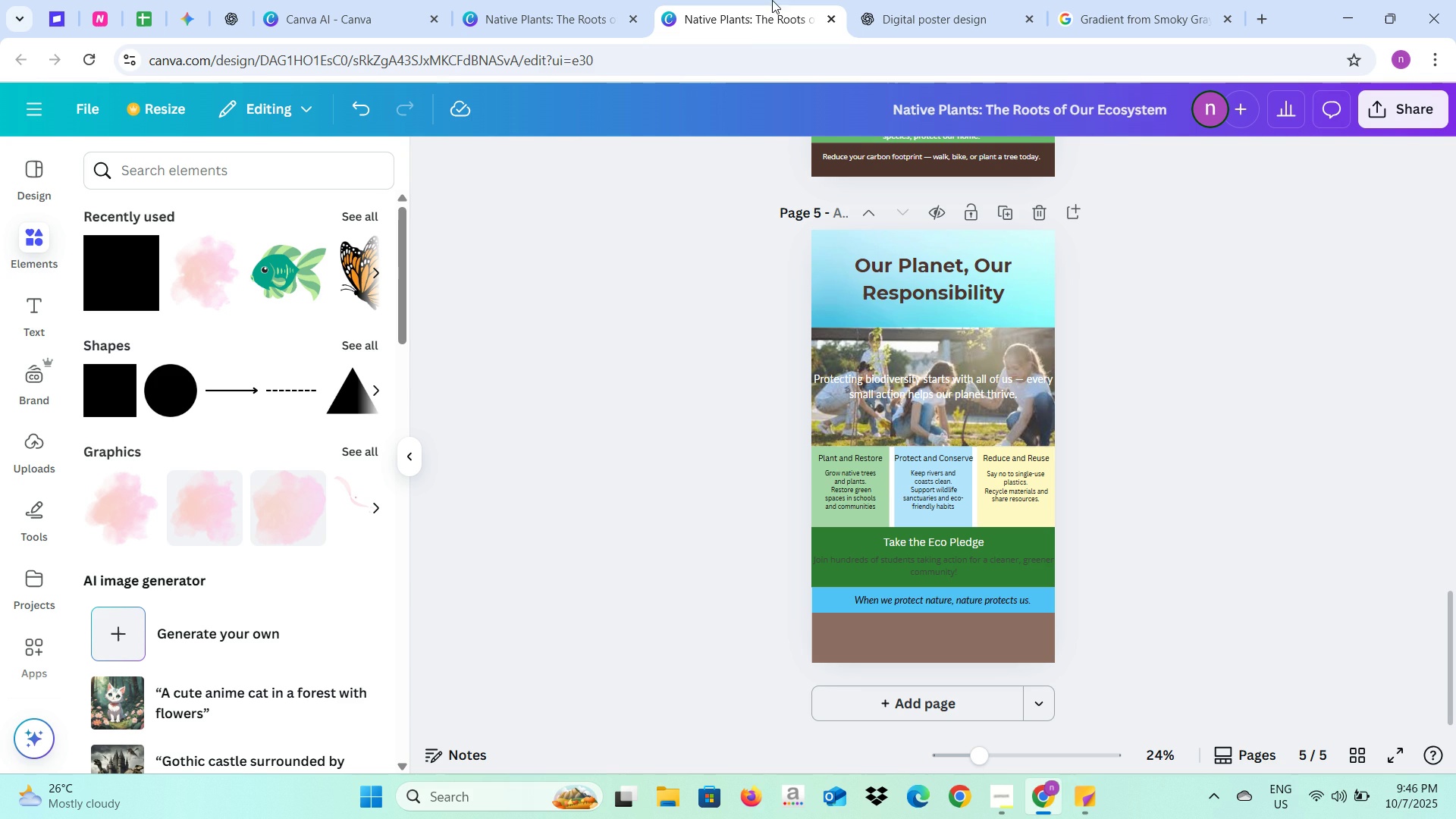 
left_click([772, 0])
 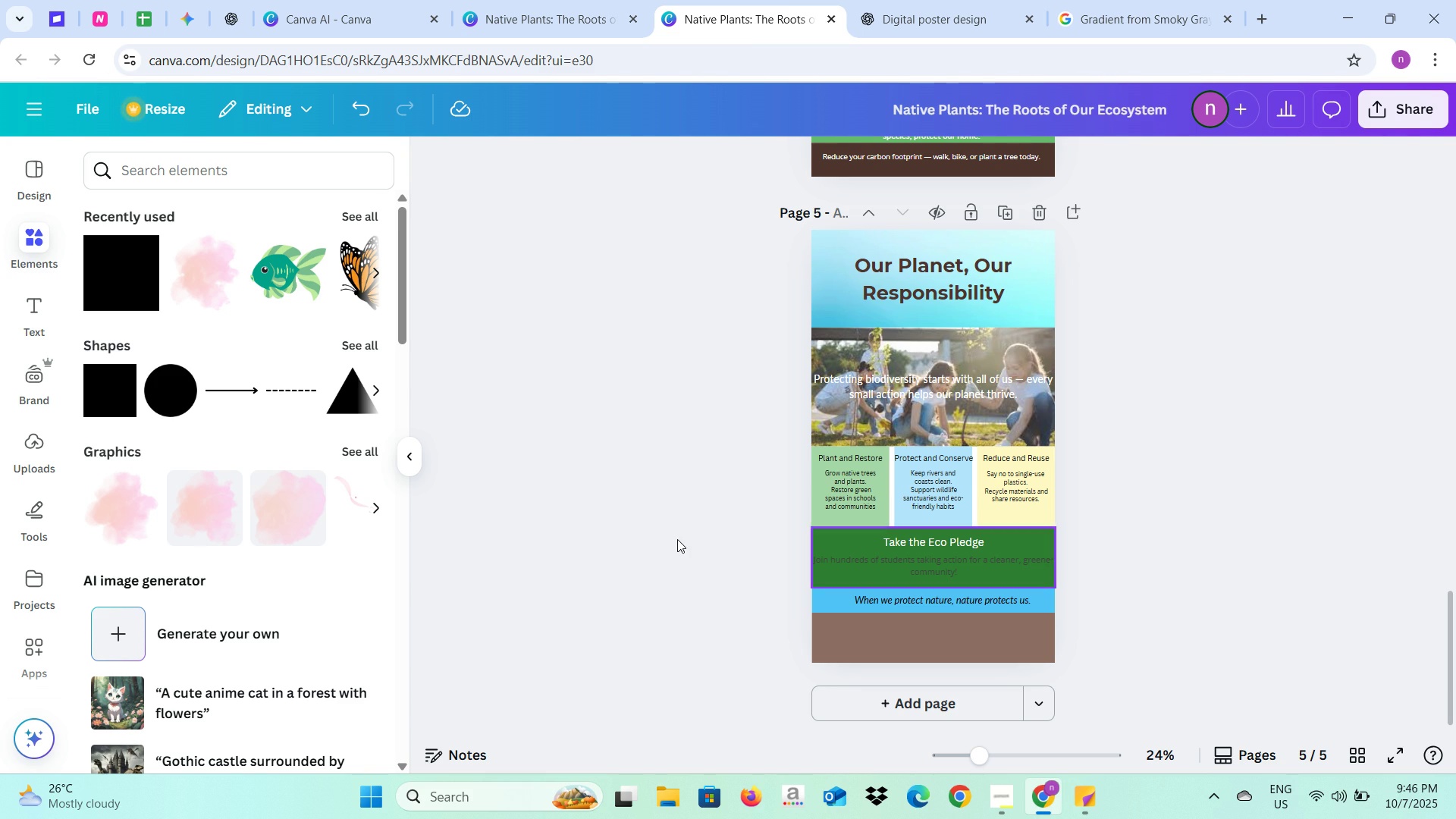 
key(Control+V)
 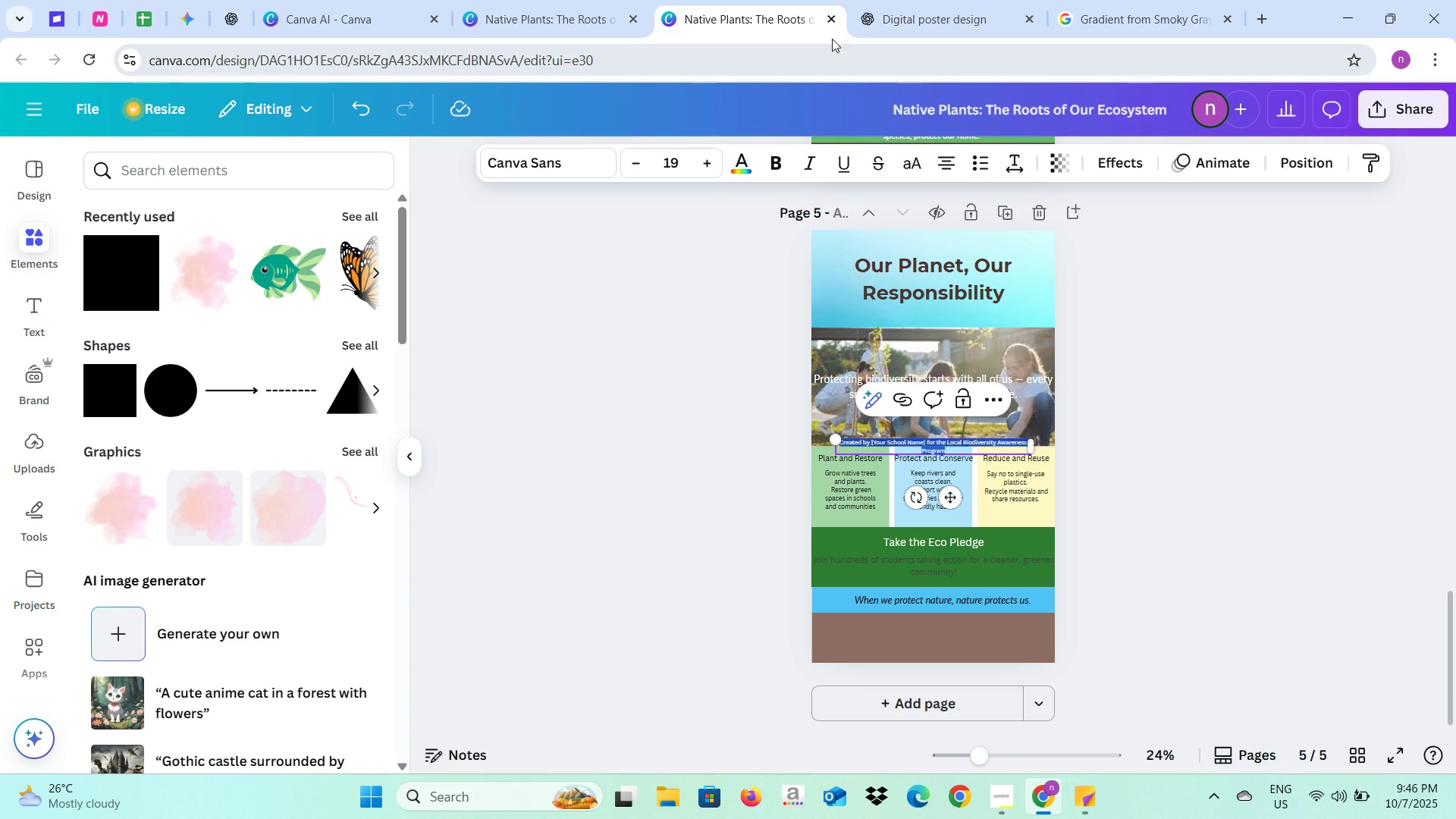 
left_click([862, 8])
 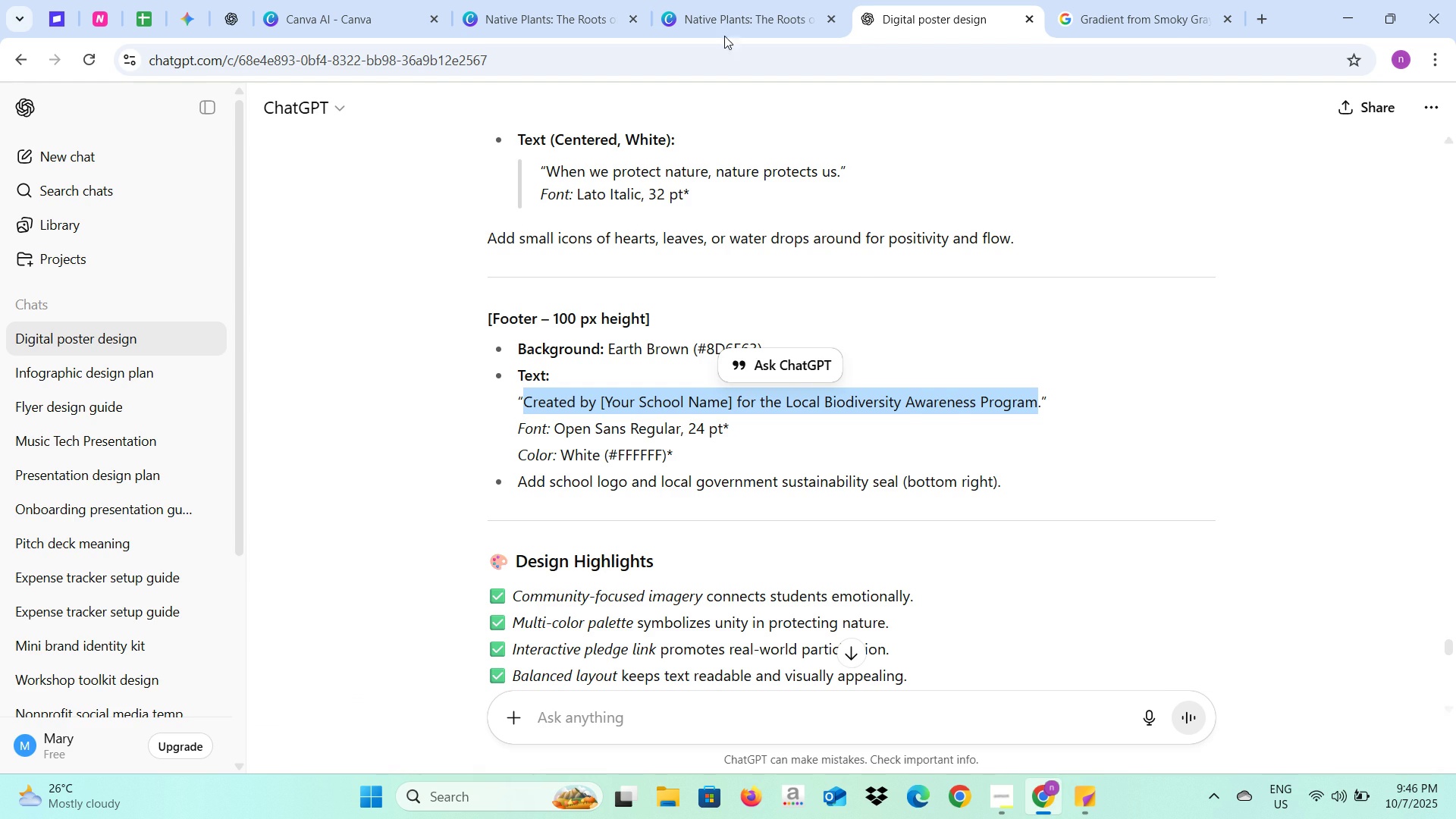 
left_click([722, 15])
 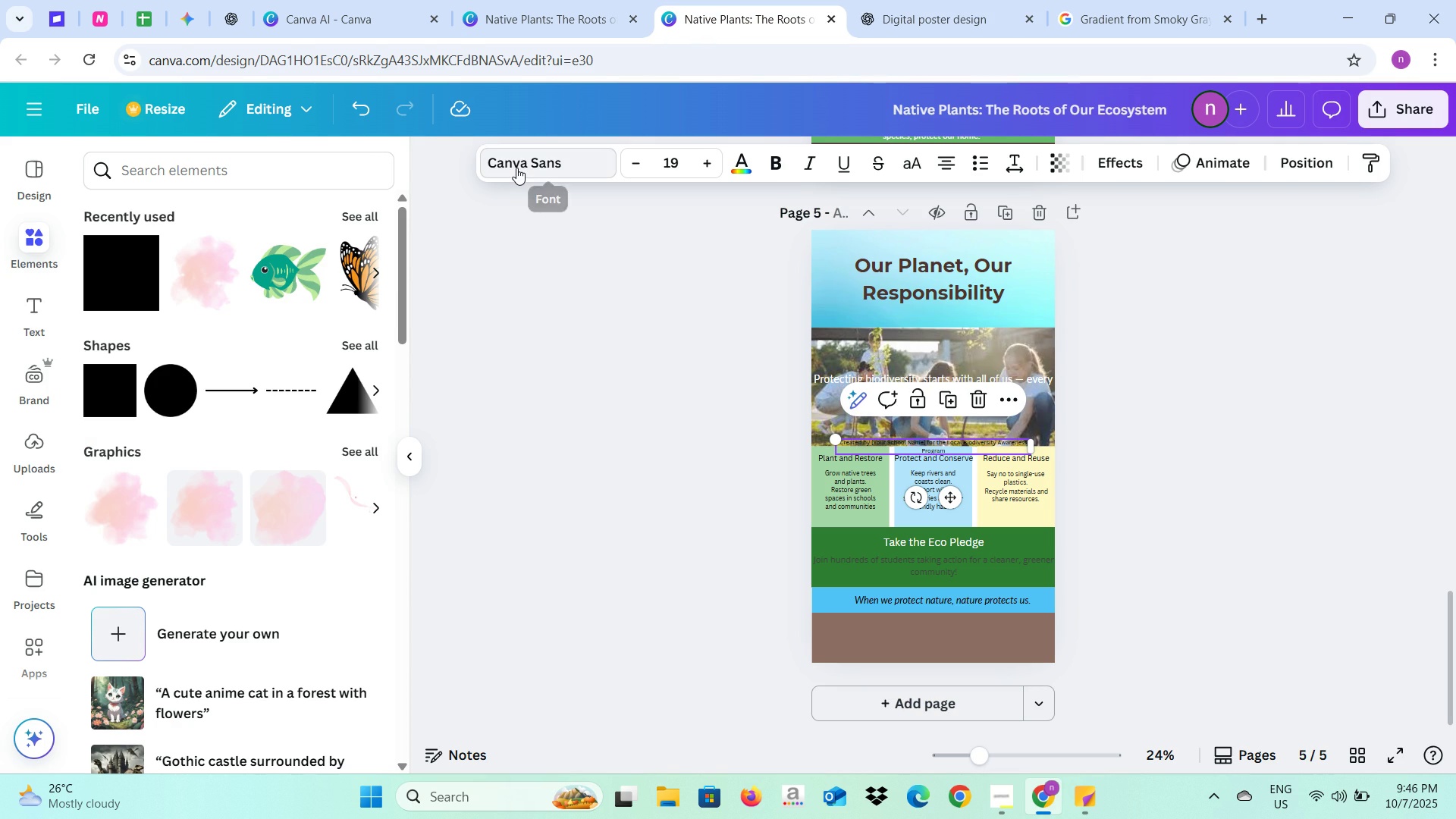 
left_click([516, 168])
 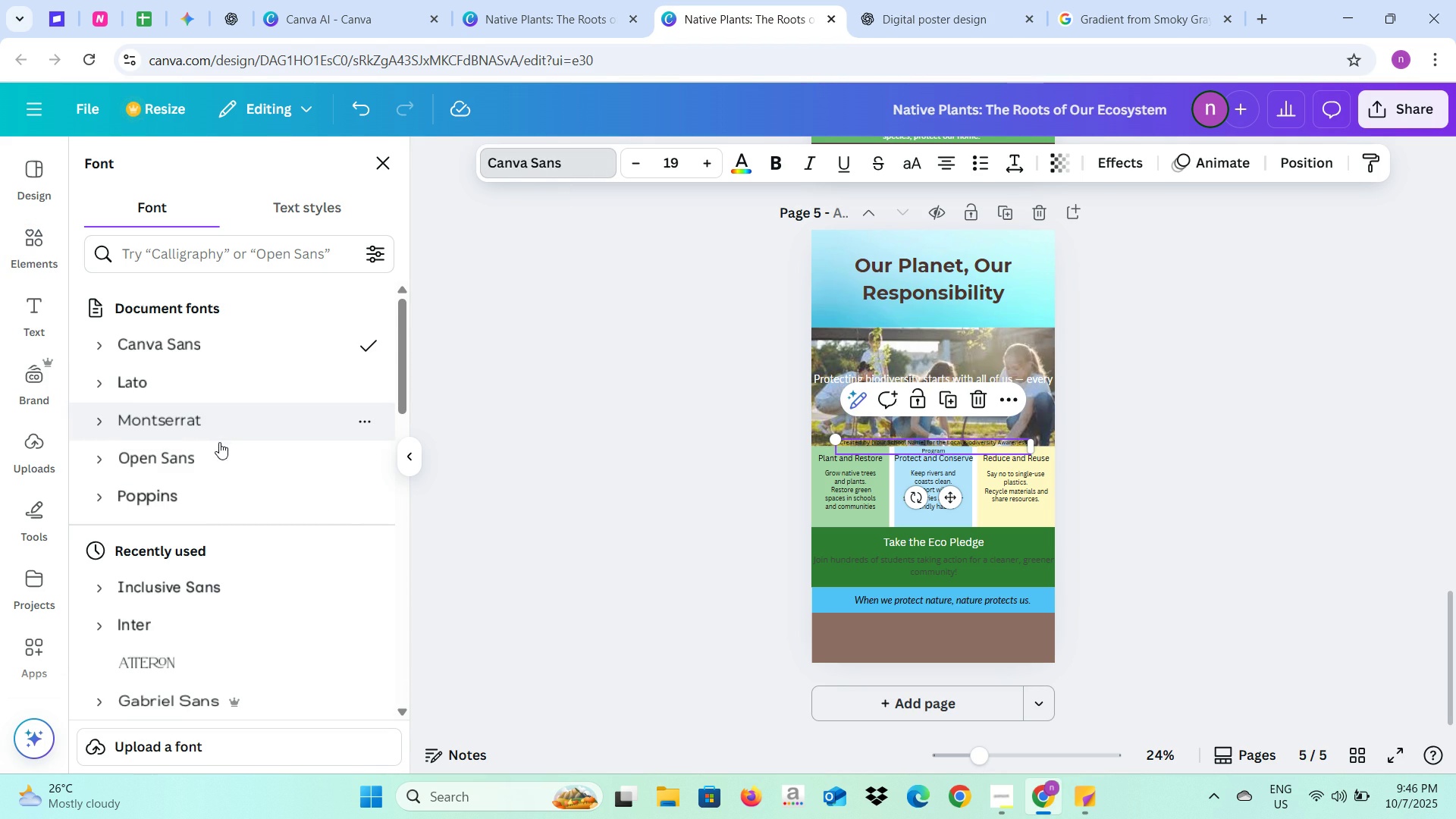 
left_click([210, 459])
 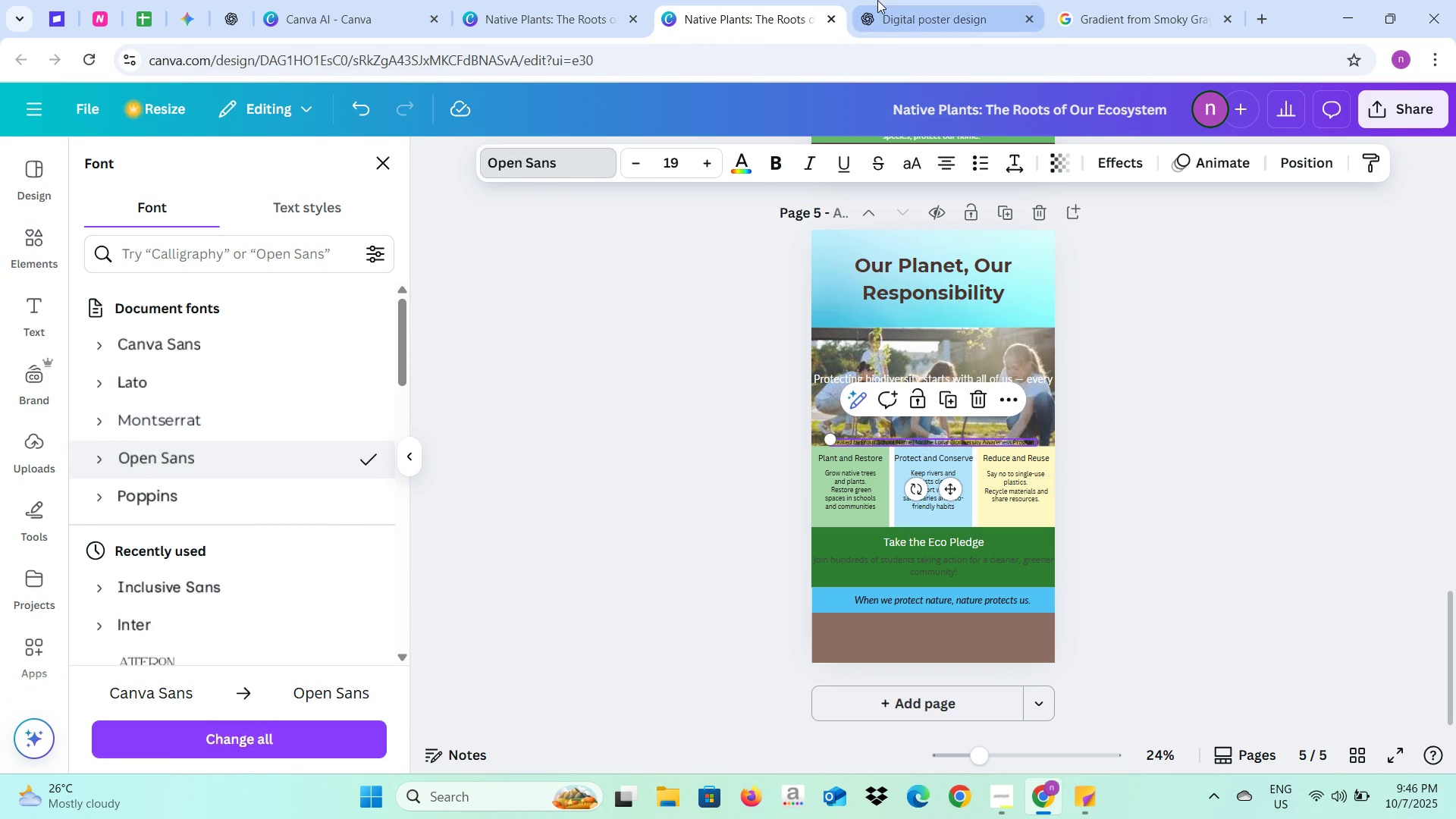 
left_click([877, 0])
 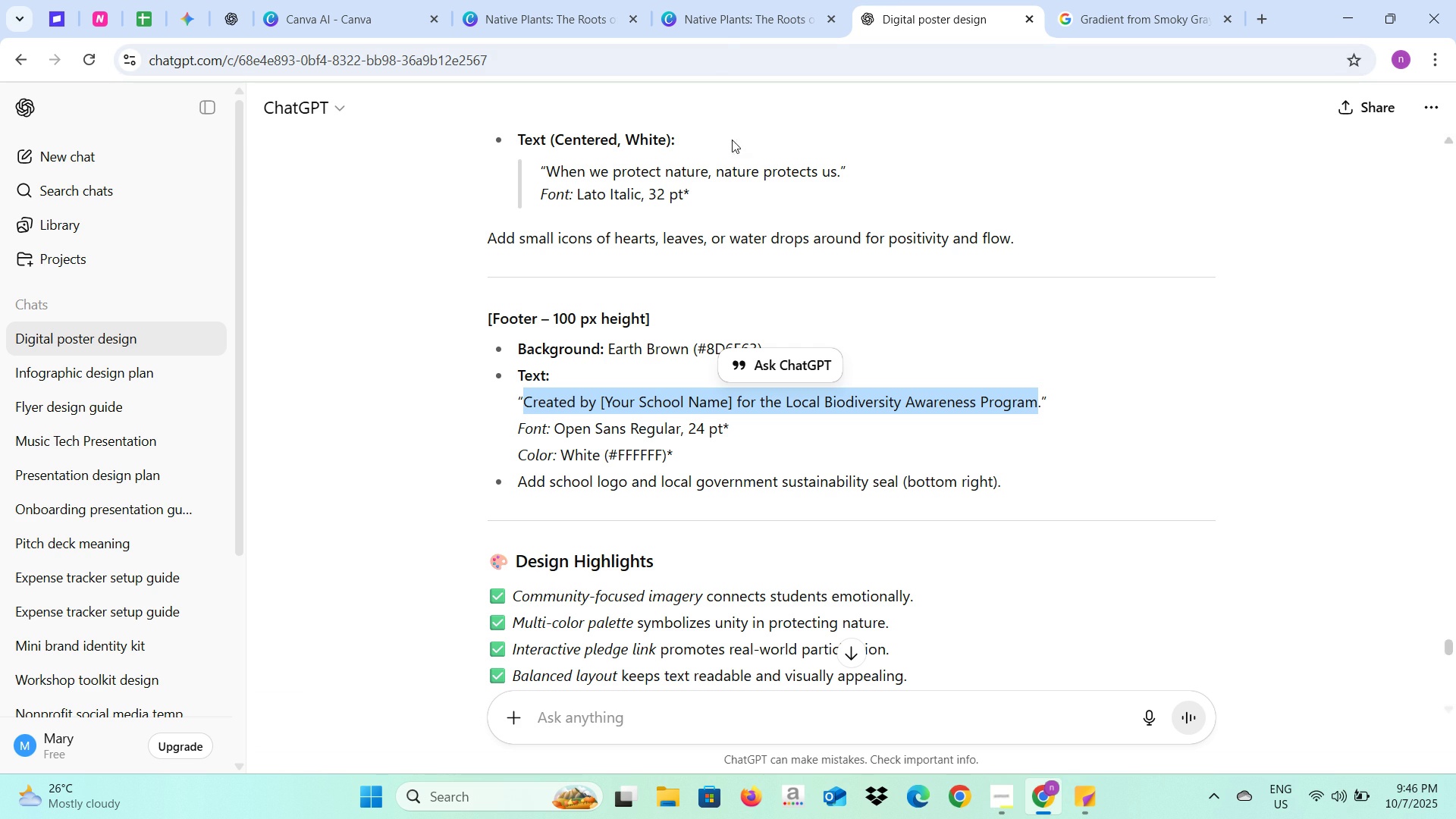 
left_click([726, 0])
 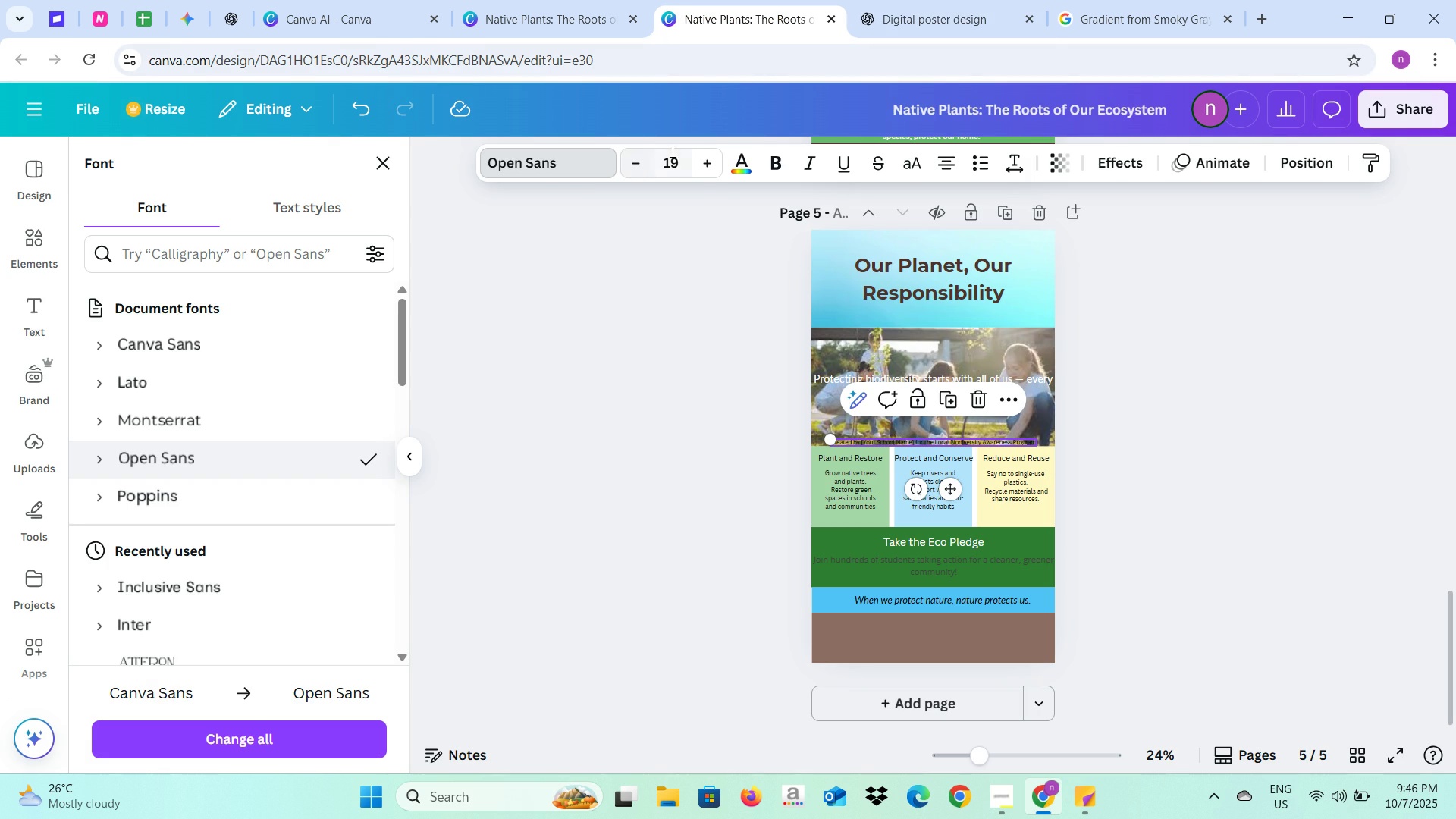 
left_click([671, 151])
 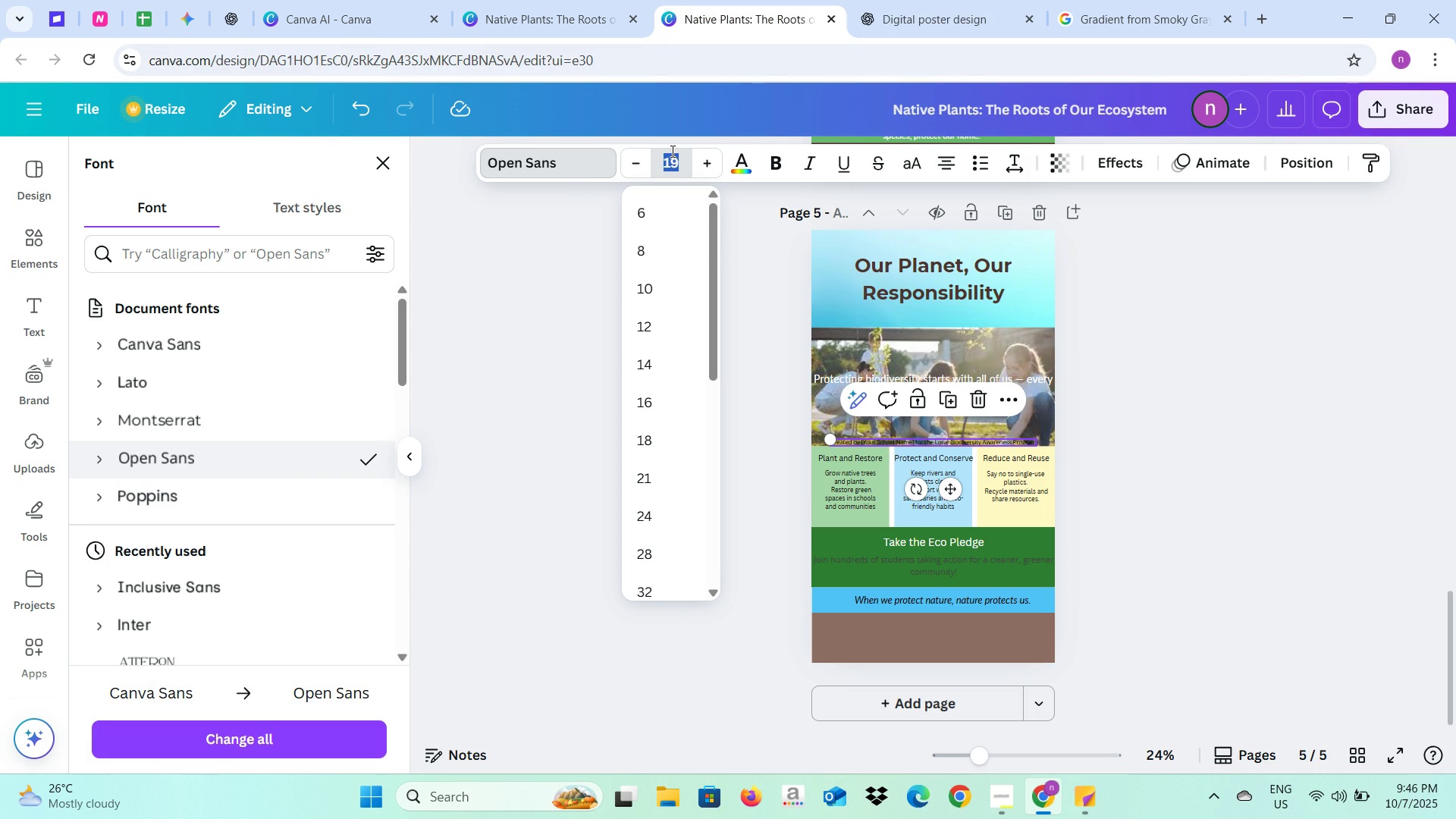 
type(34)
key(Backspace)
key(Backspace)
type(24)
 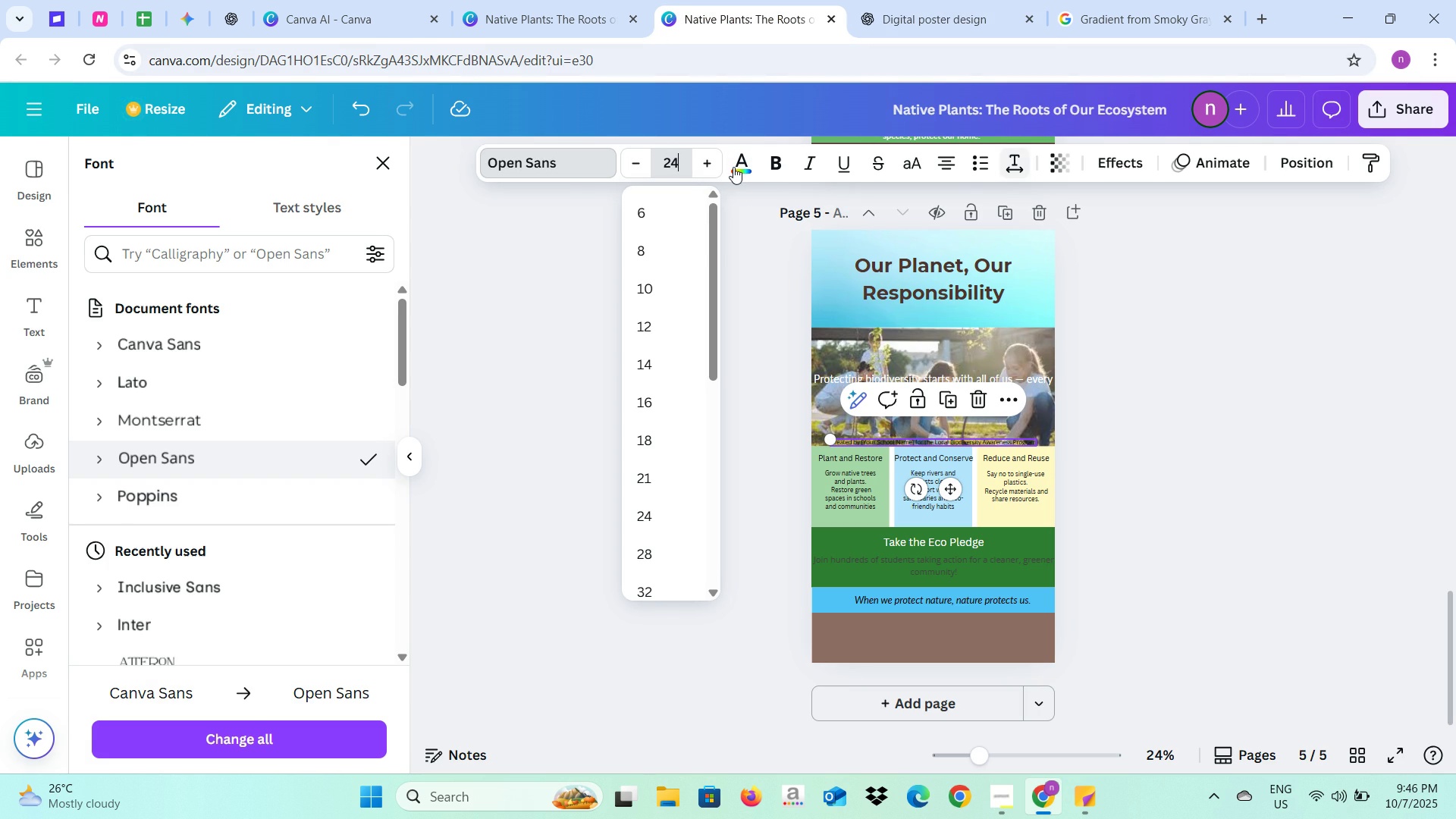 
left_click([733, 167])
 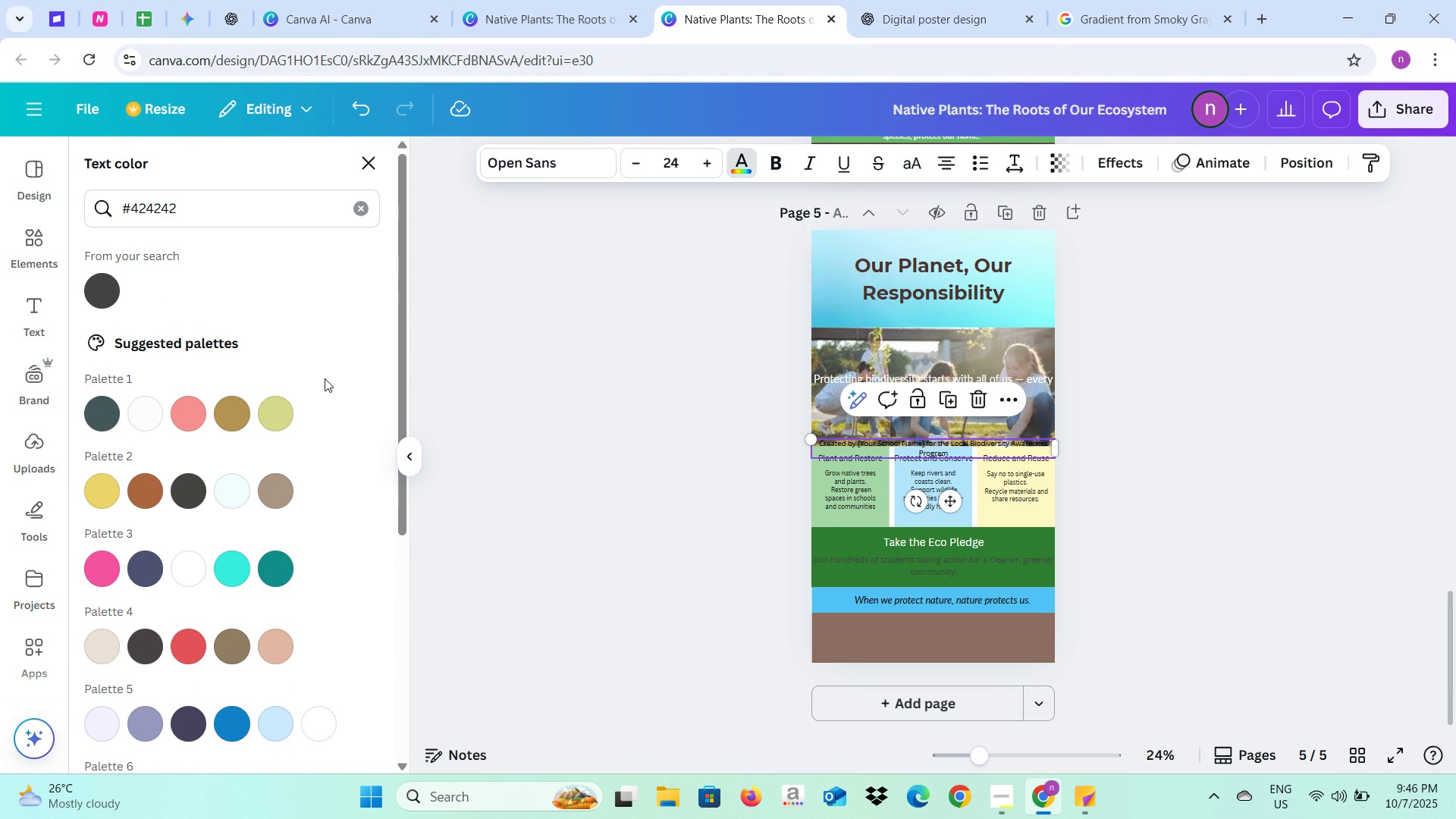 
mouse_move([153, 425])
 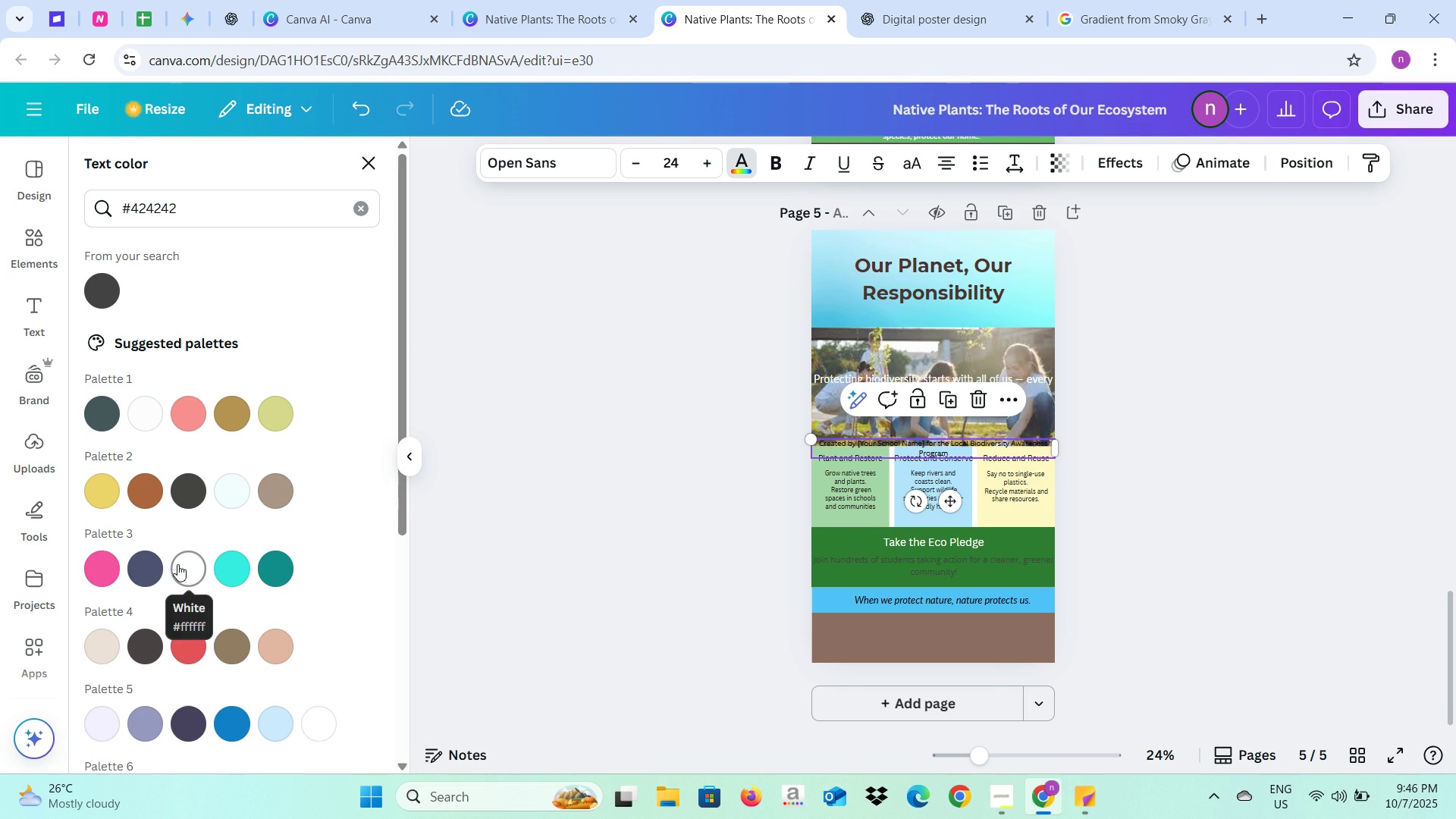 
left_click([177, 564])
 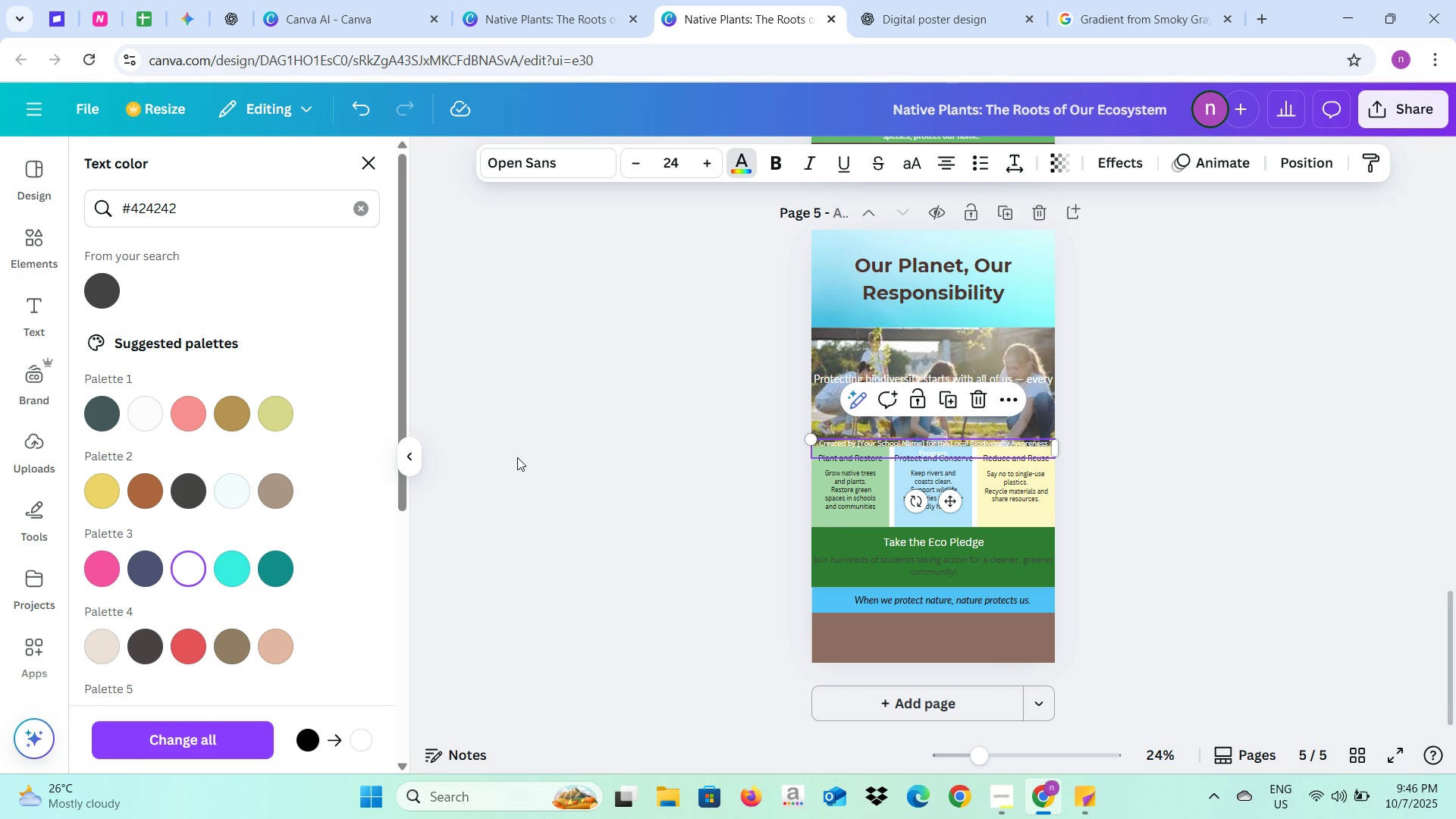 
left_click([517, 457])
 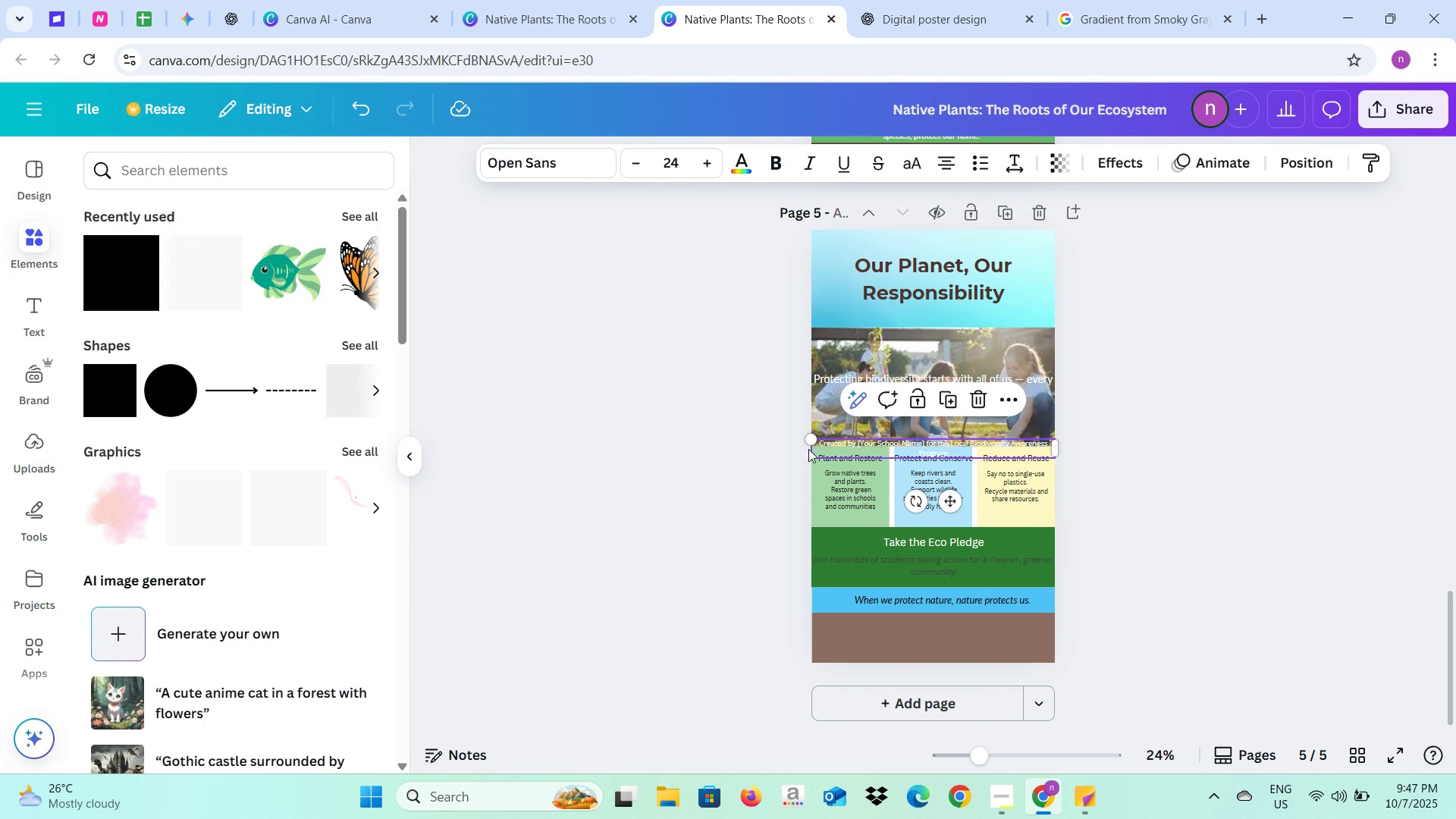 
left_click_drag(start_coordinate=[847, 439], to_coordinate=[846, 628])
 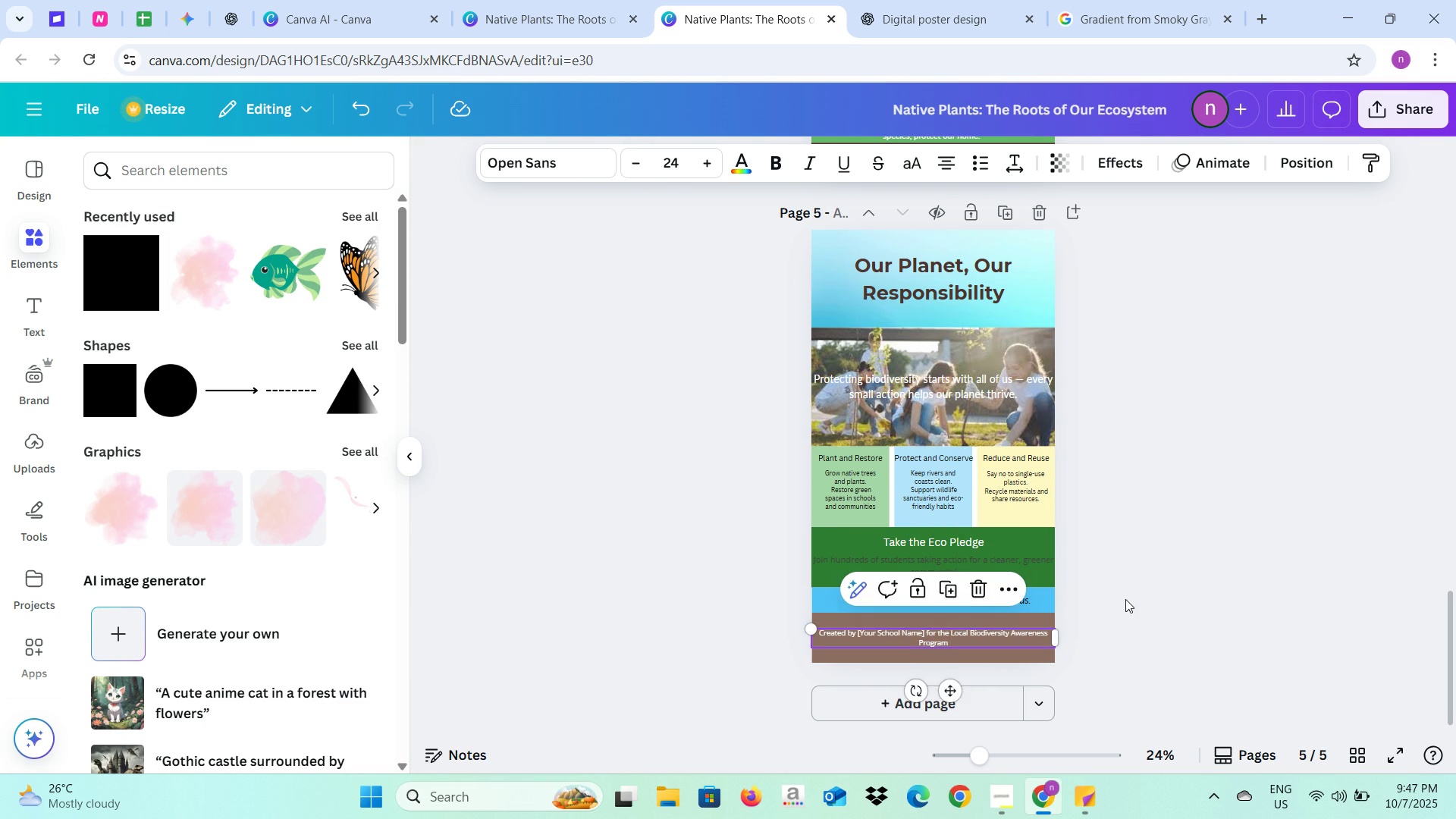 
left_click([1125, 599])
 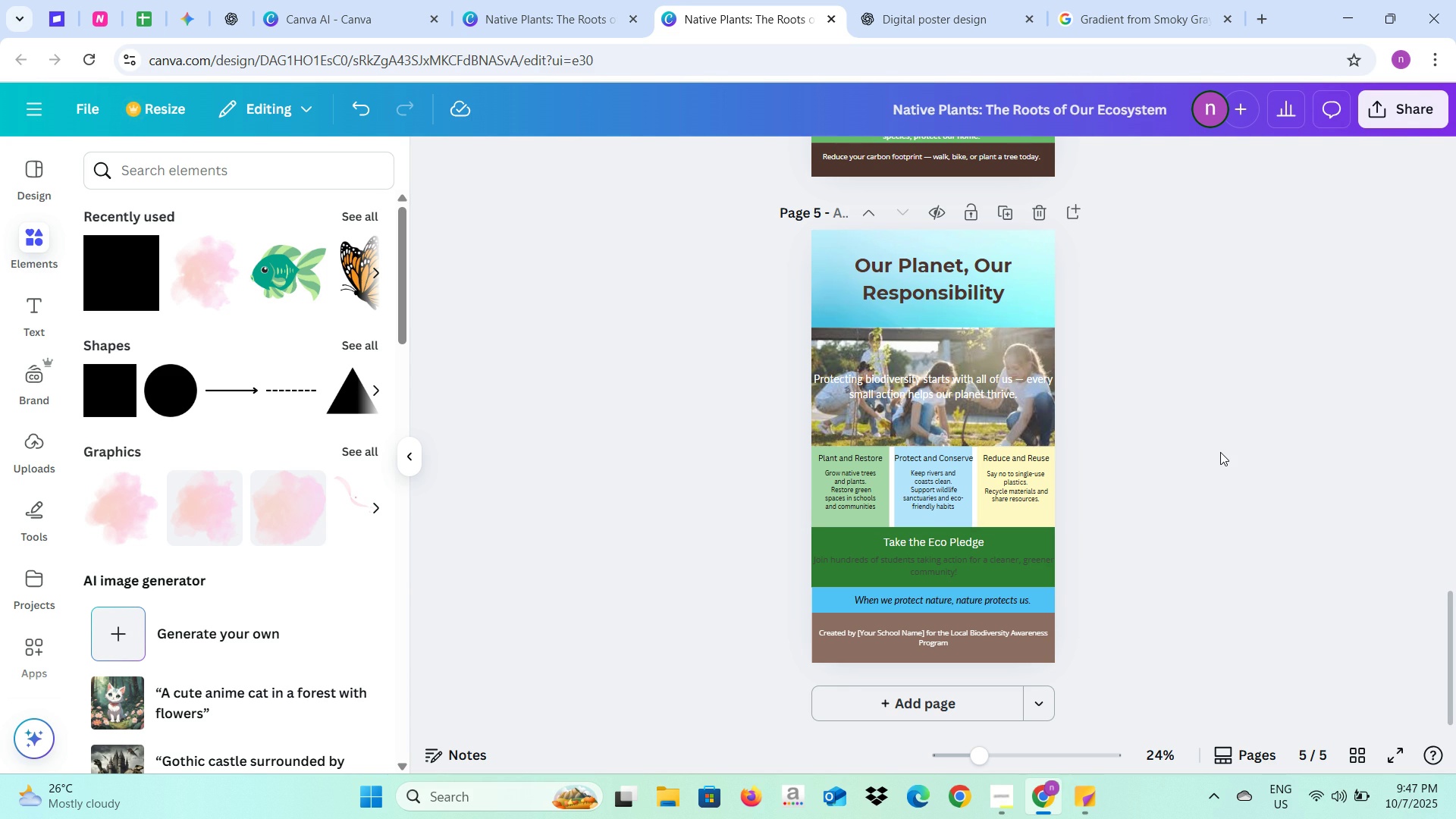 
key(Alt+AltLeft)
 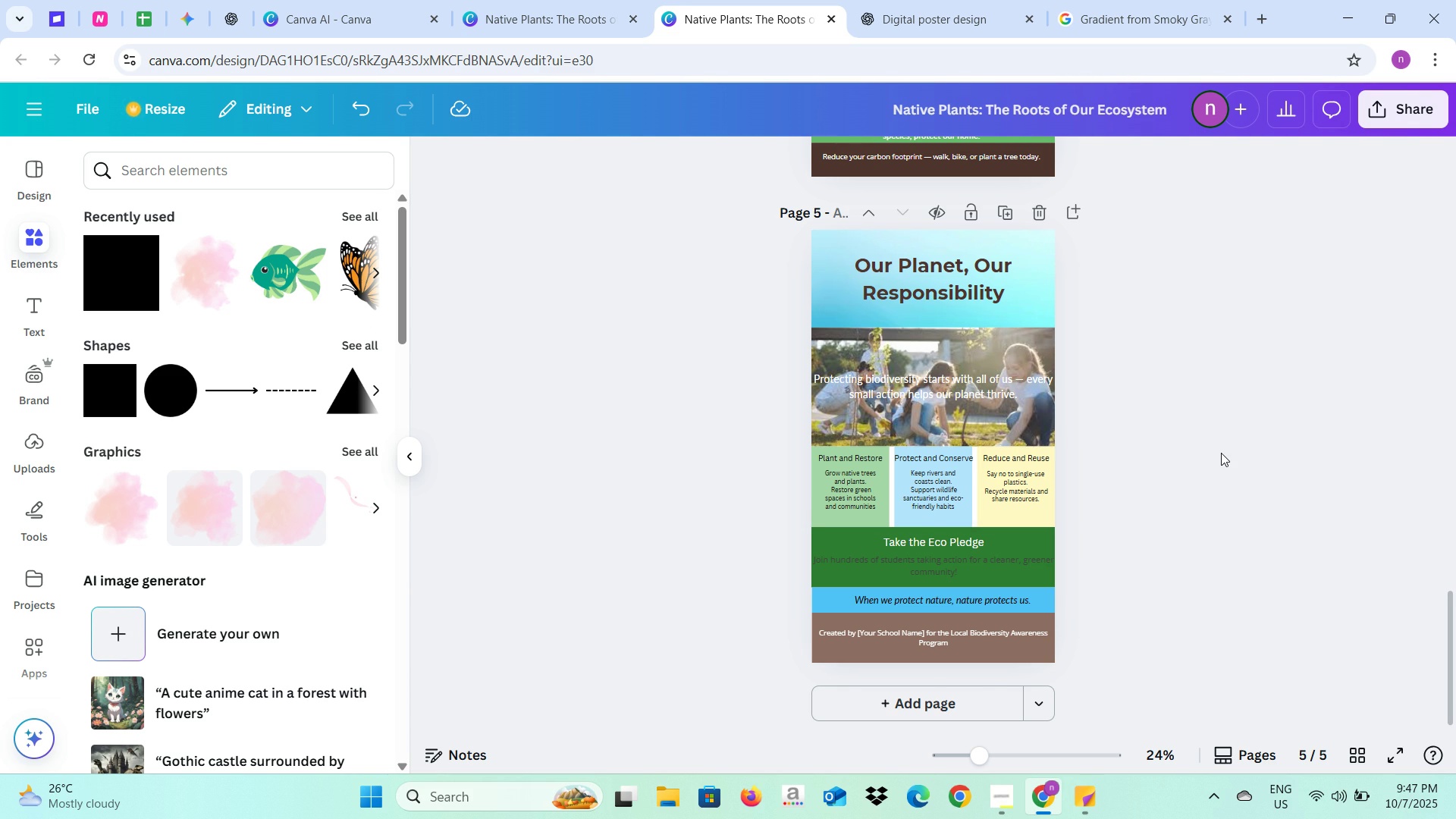 
key(Alt+Tab)